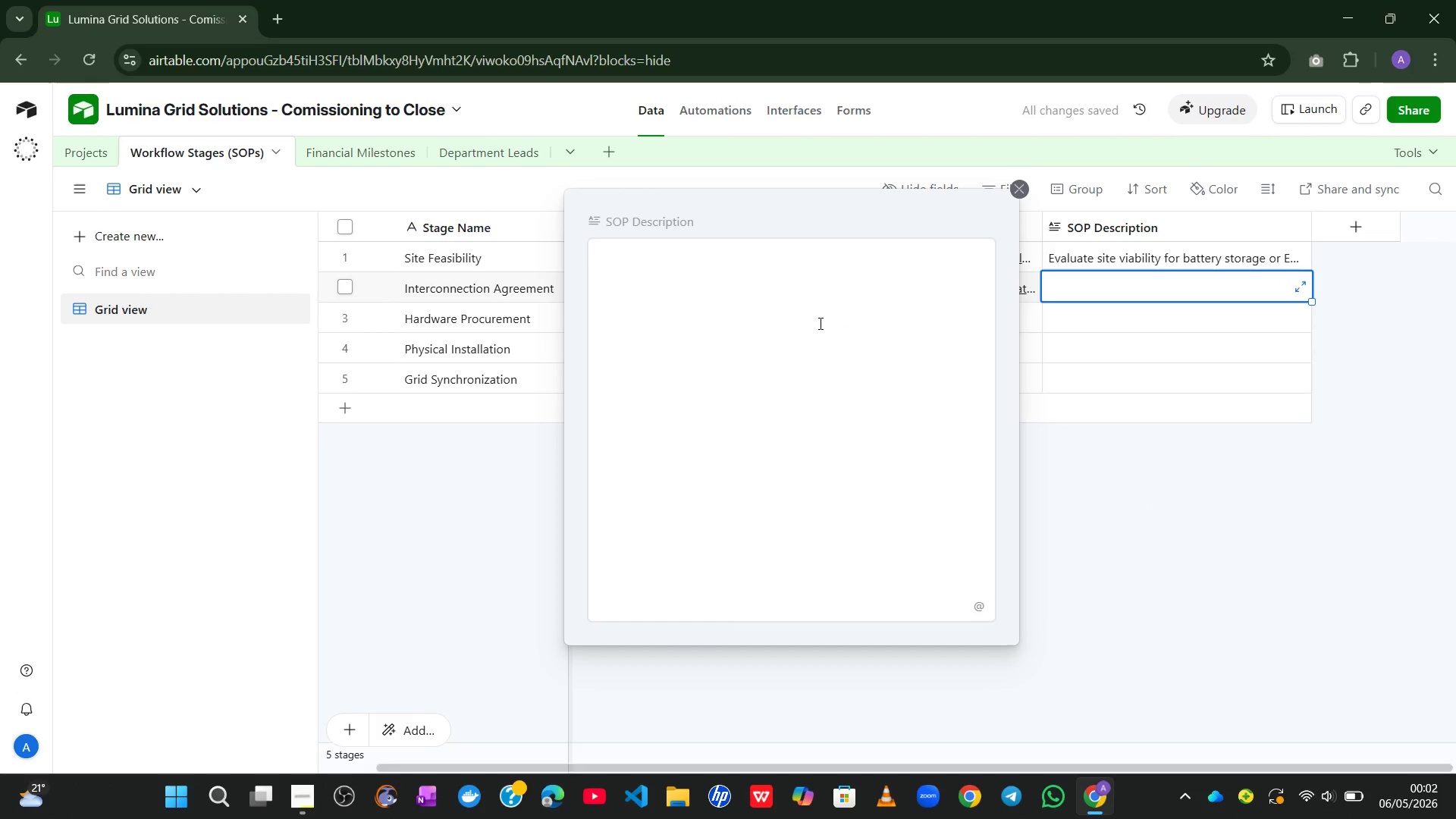 
left_click([819, 323])
 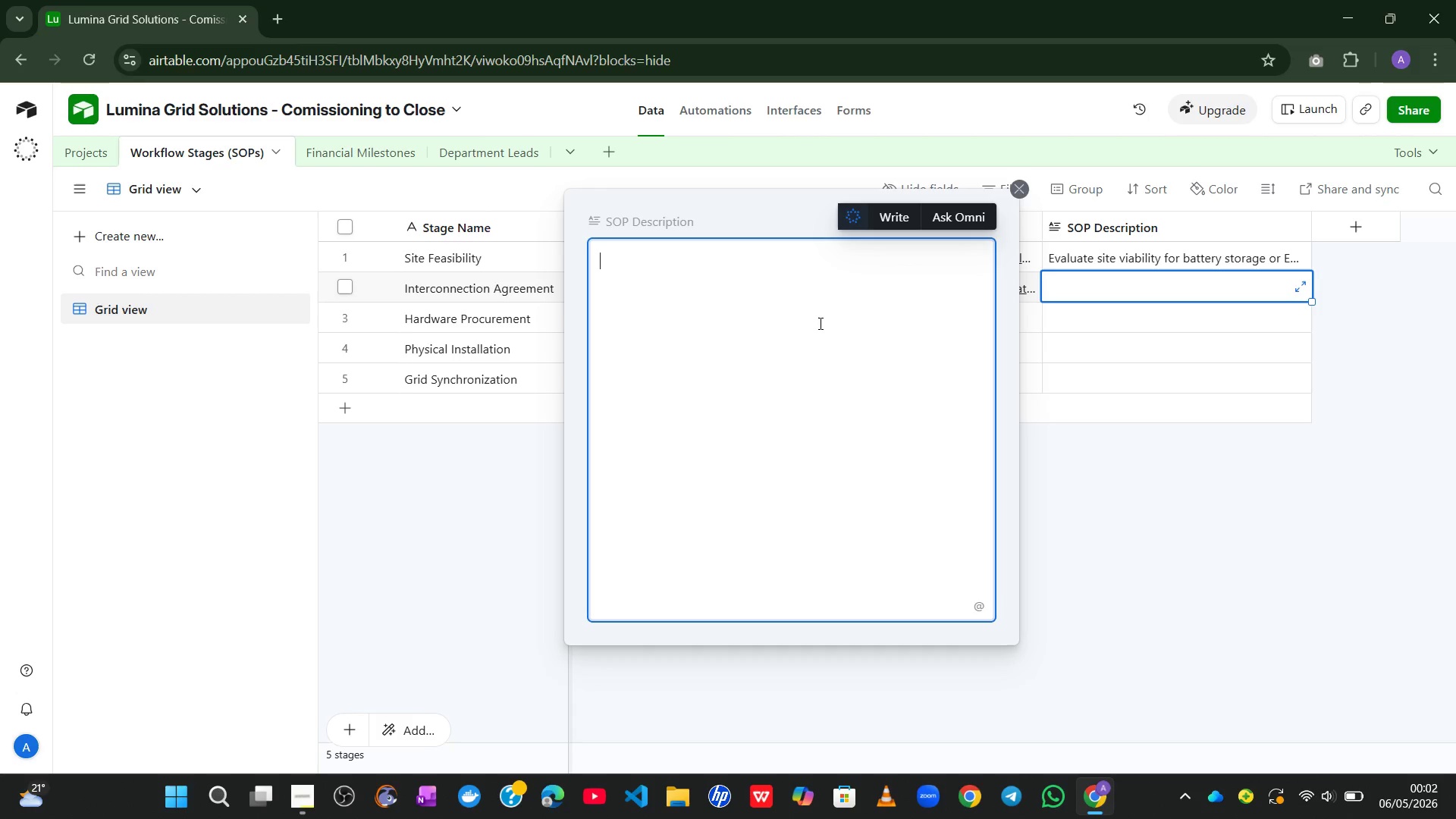 
type(Secure legal and regulatory )
 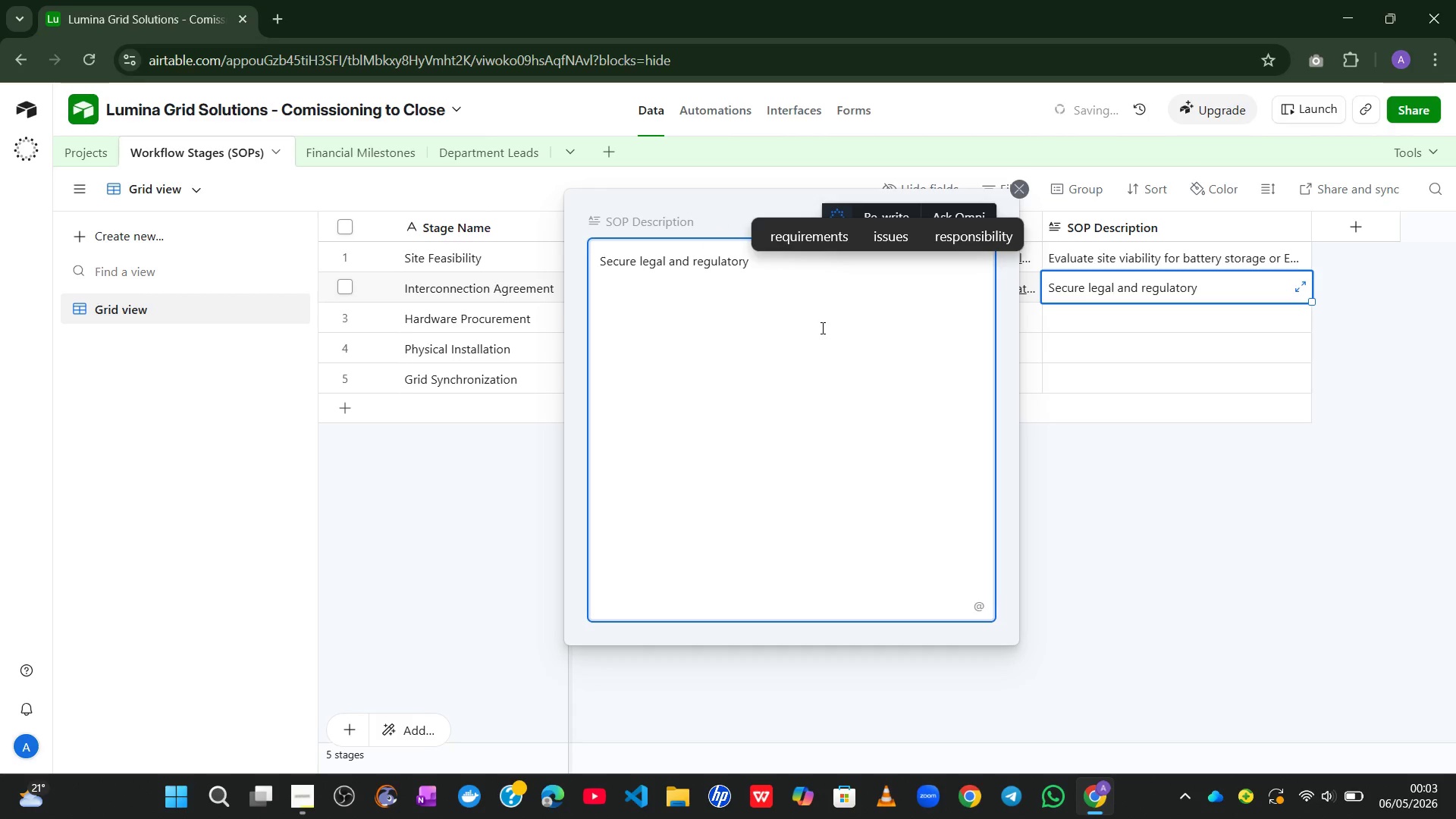 
type(approvaln to connect )
 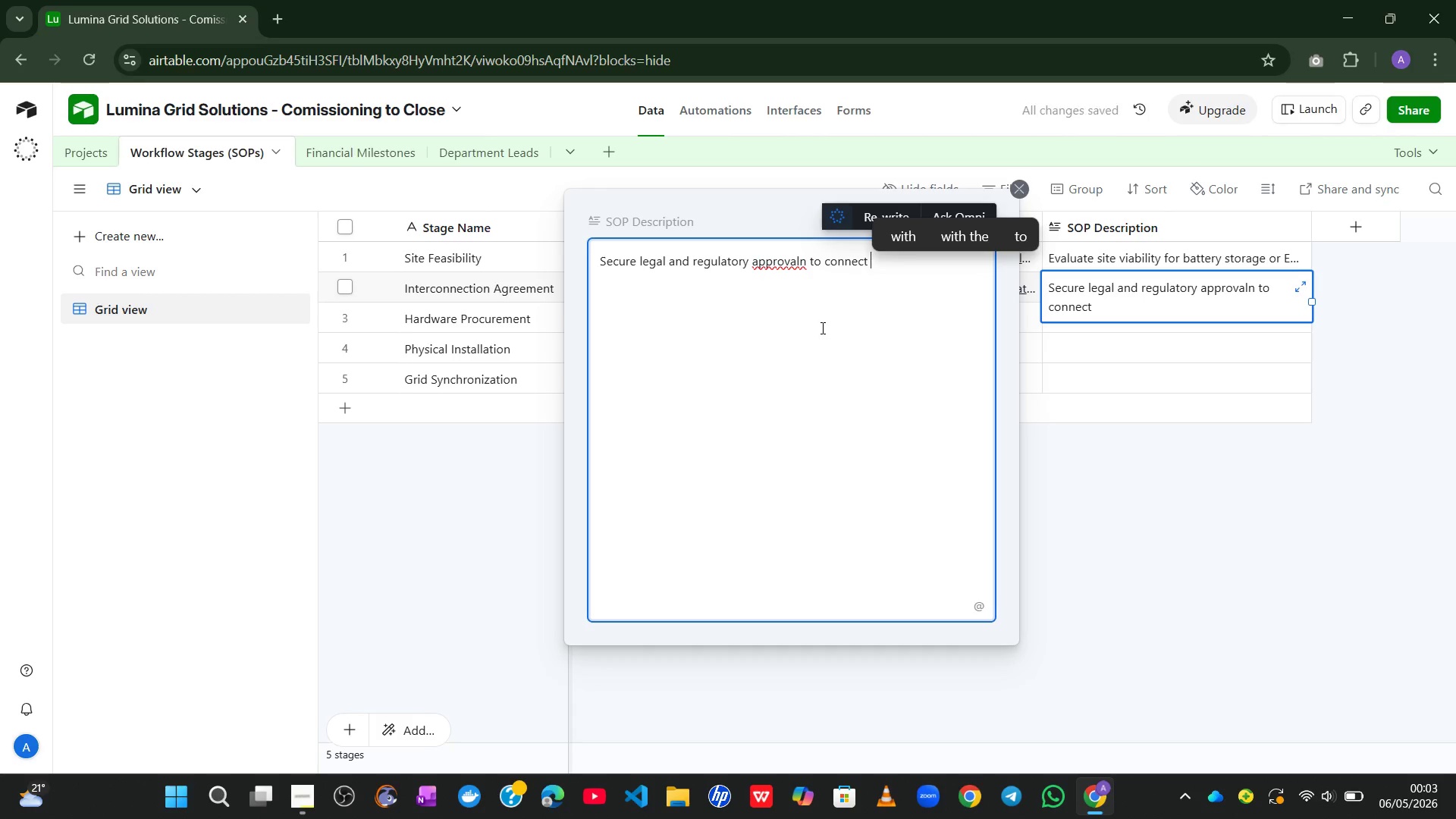 
wait(6.02)
 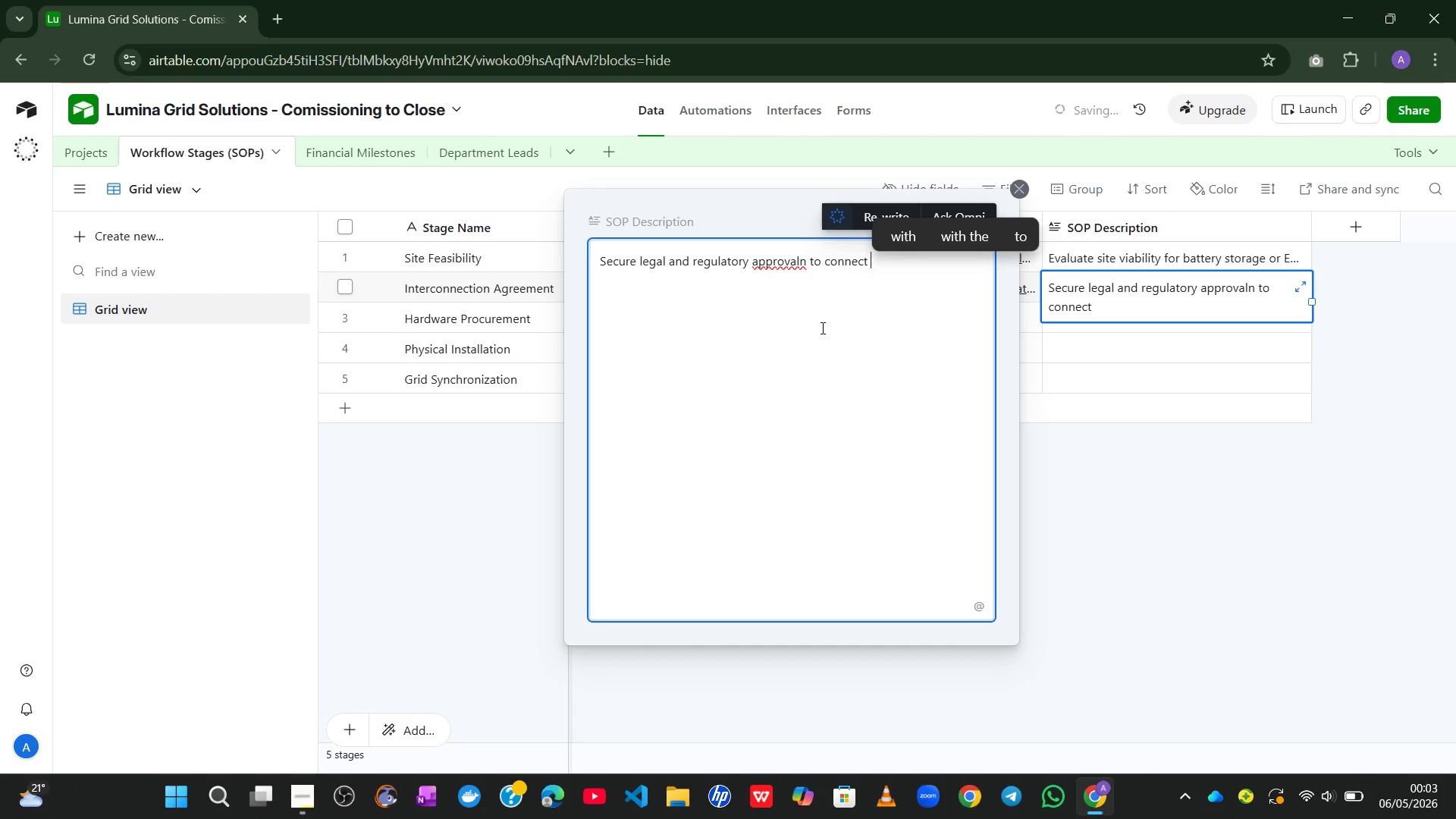 
type(to the utility grid)
 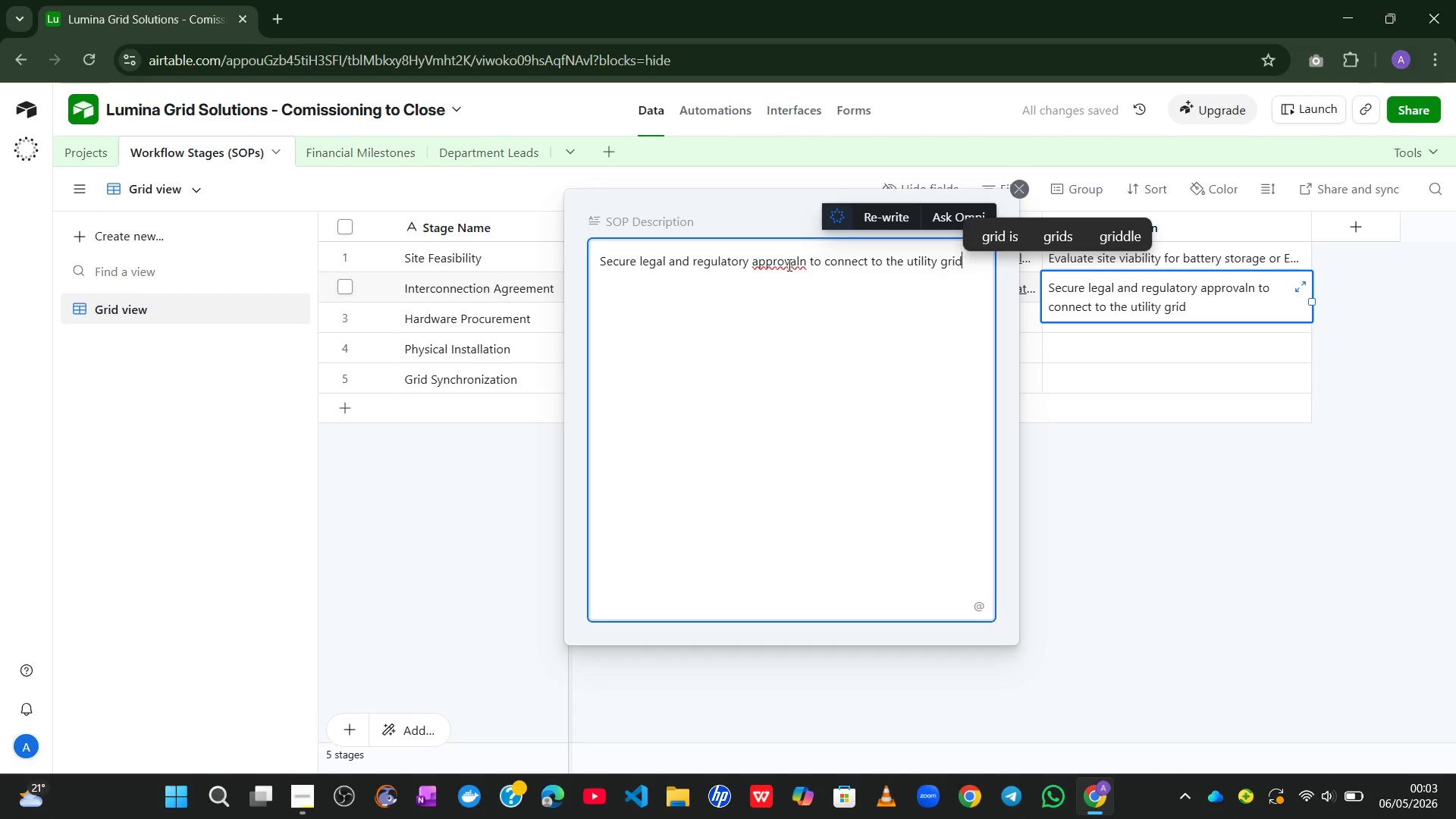 
wait(6.45)
 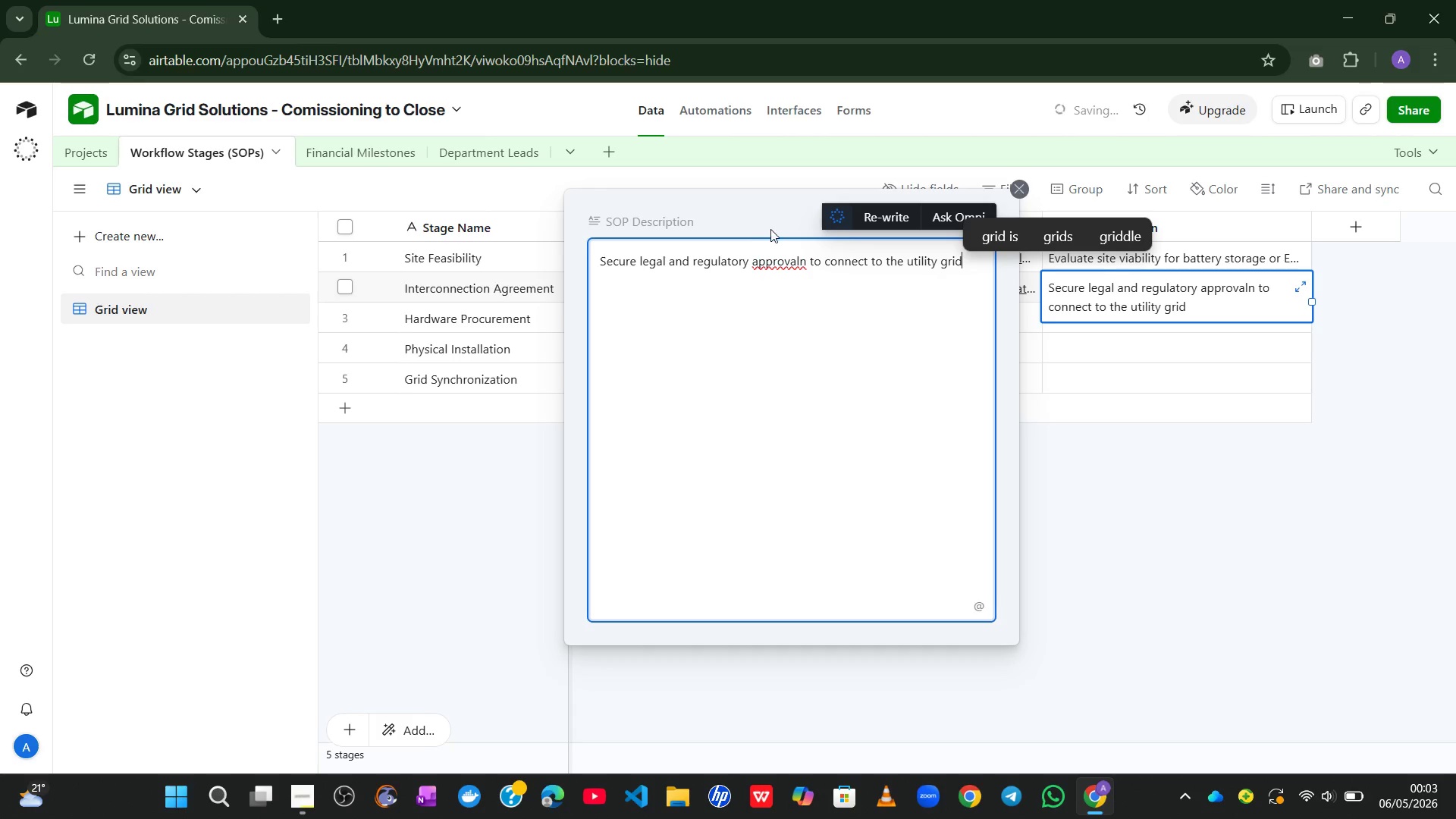 
left_click([906, 362])
 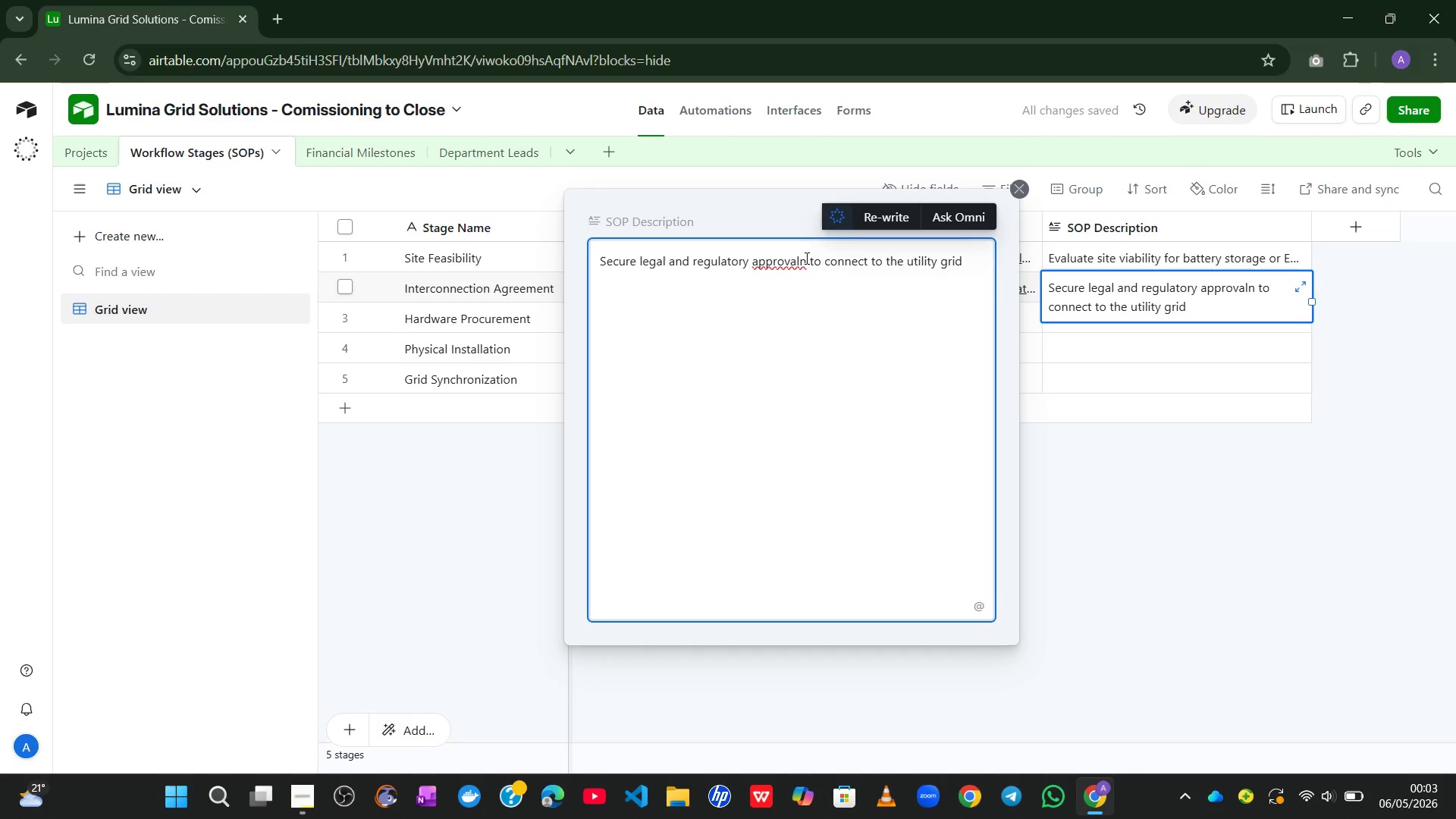 
left_click([798, 254])
 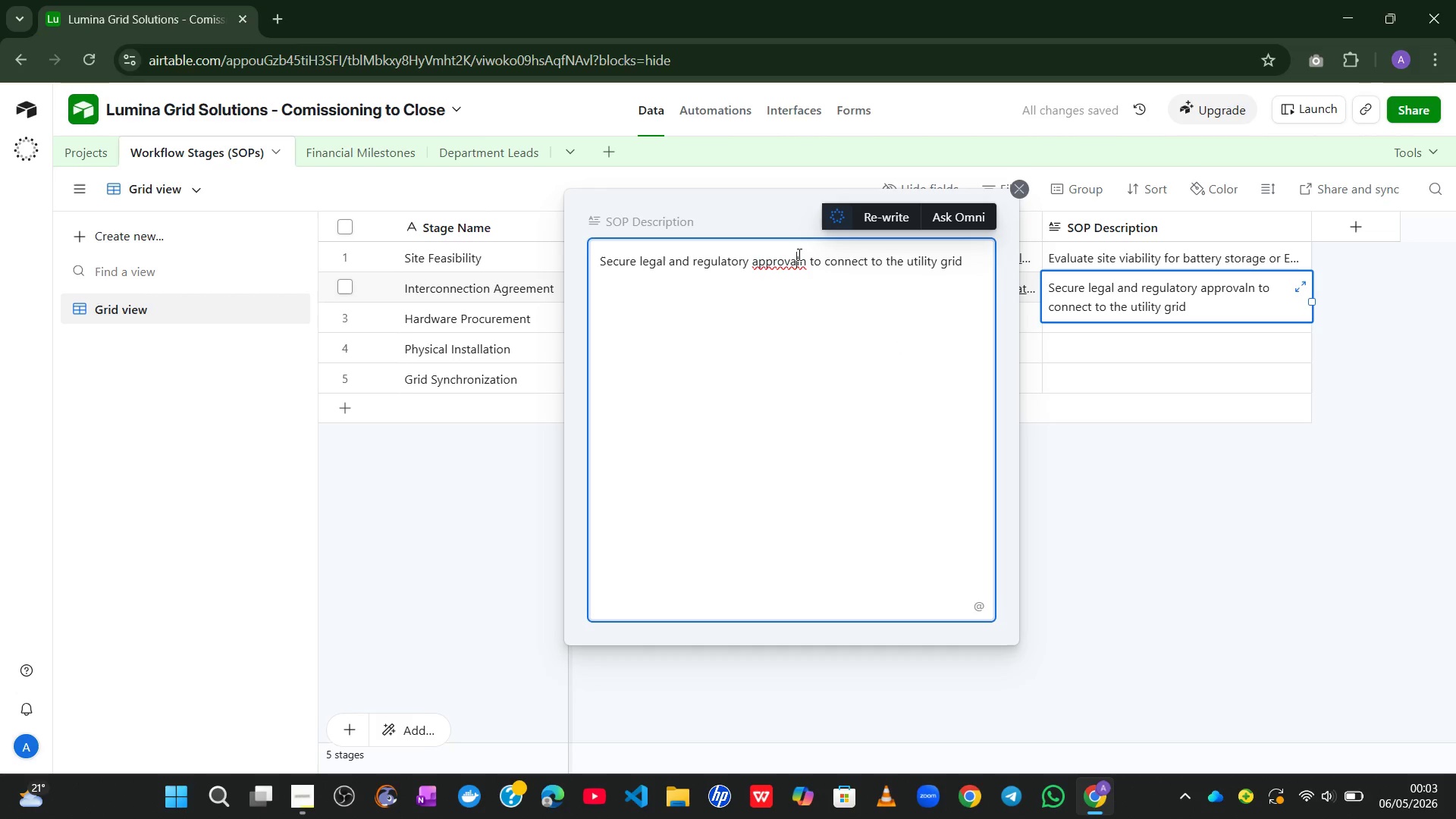 
key(ArrowRight)
 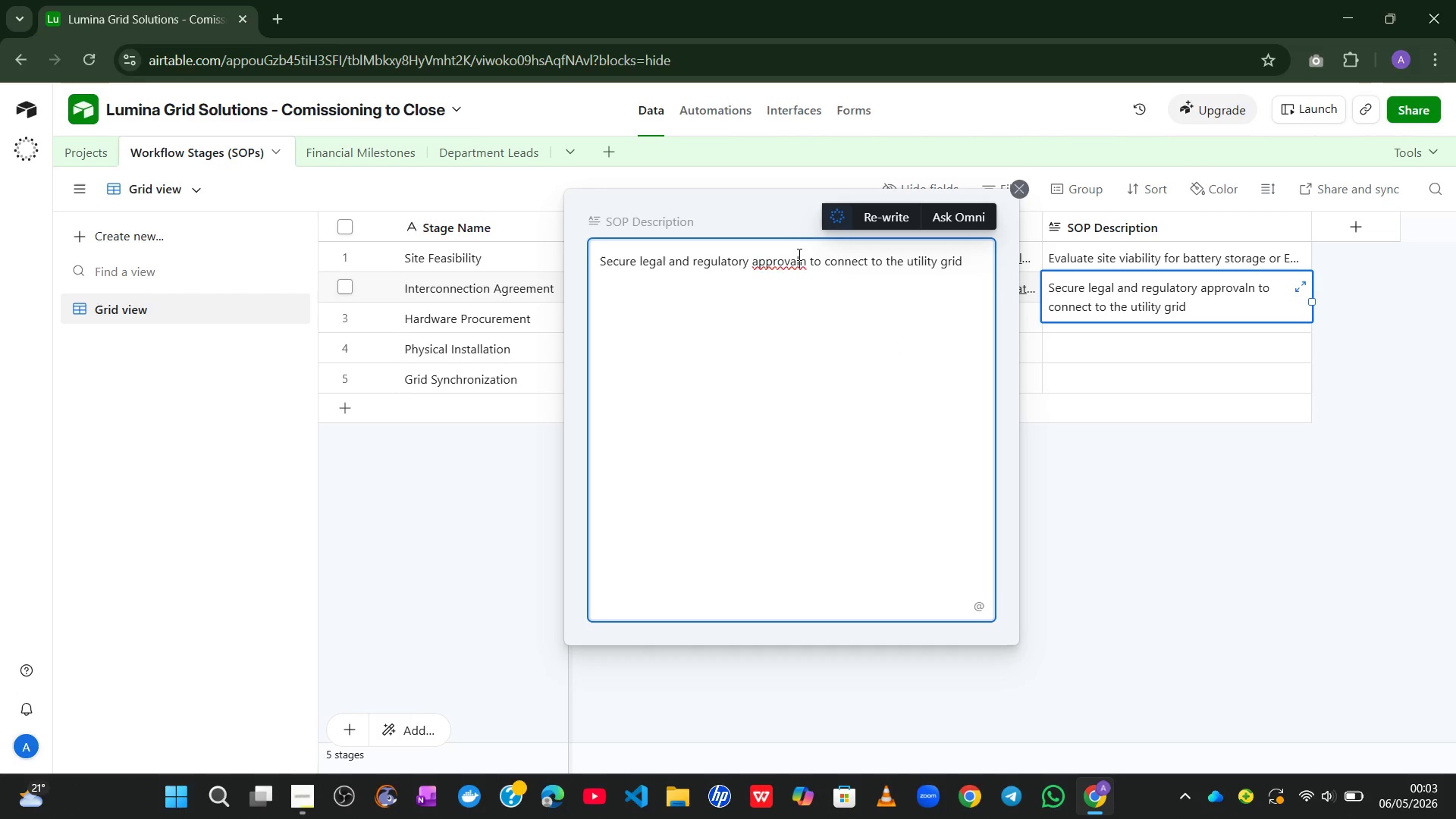 
key(Backspace)
 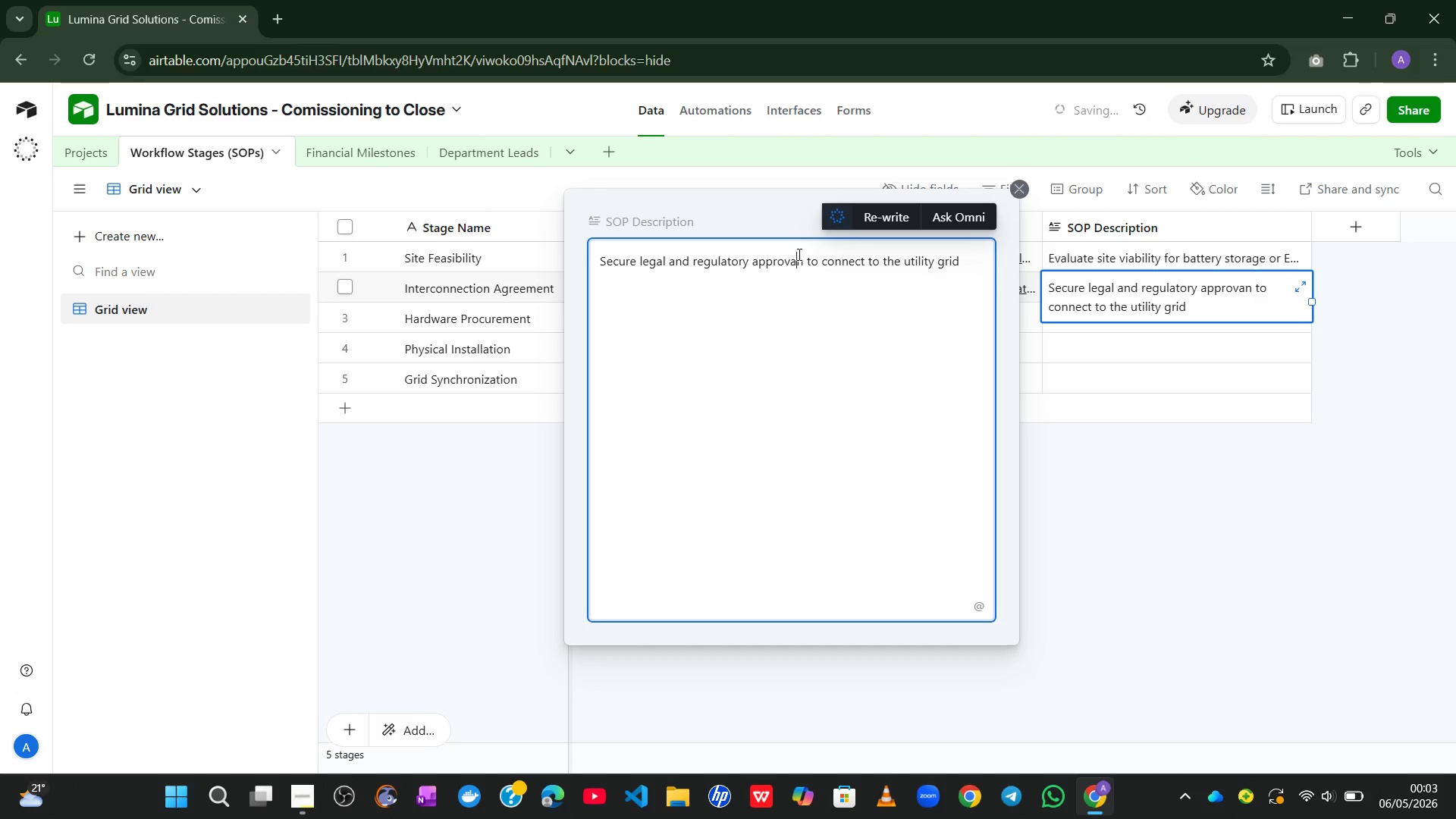 
key(Control+Z)
 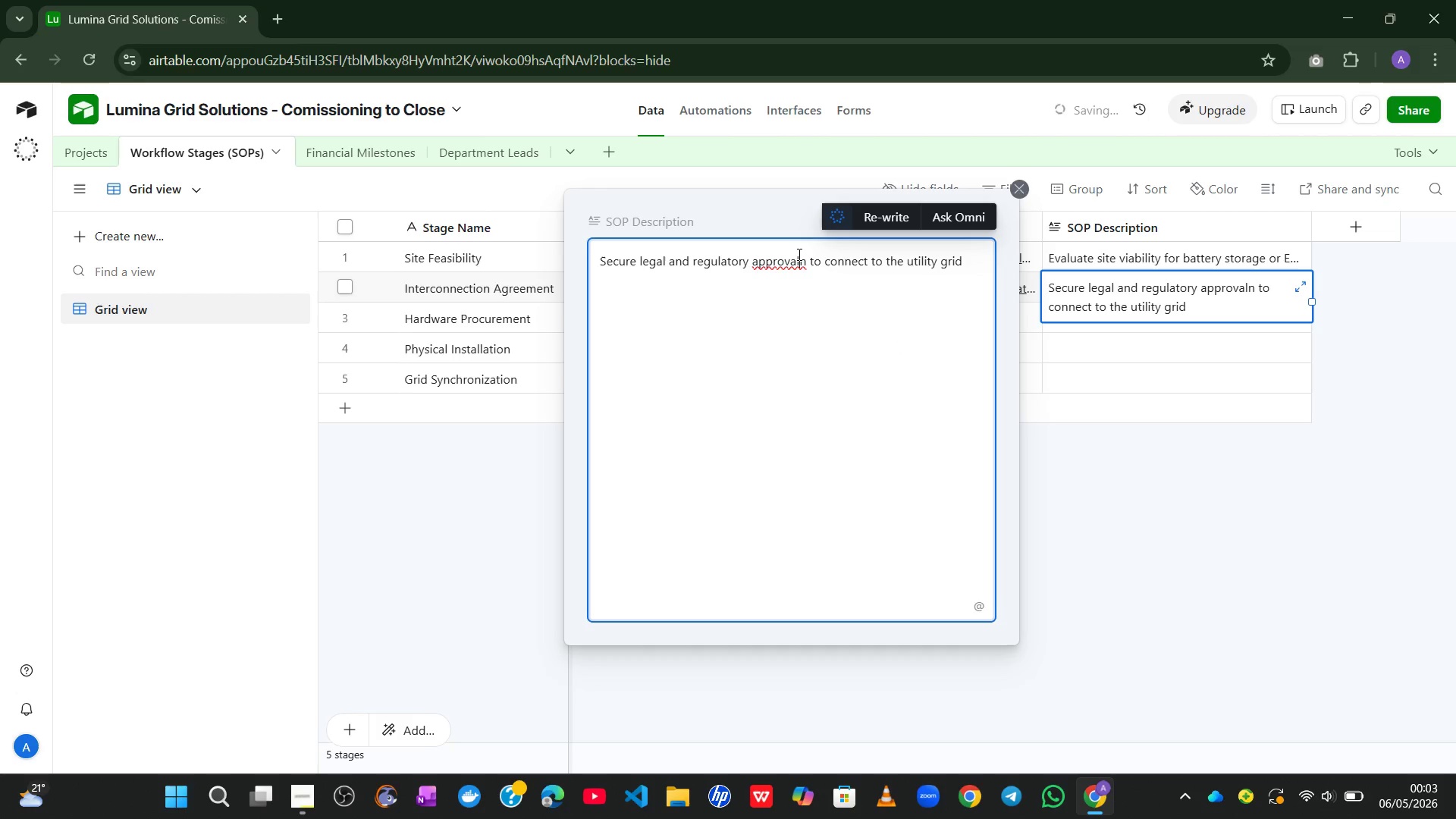 
key(ArrowRight)
 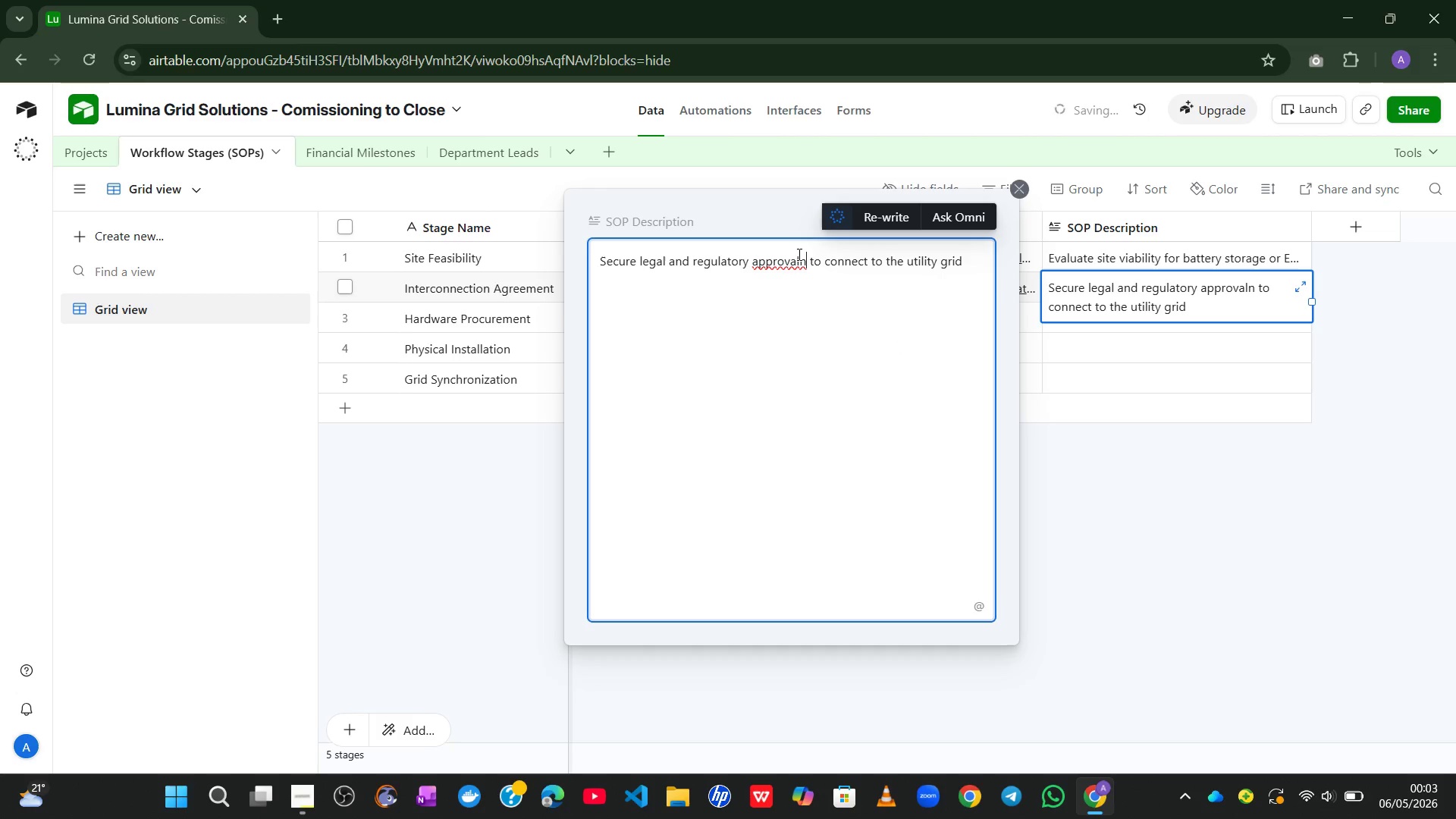 
key(Backspace)
 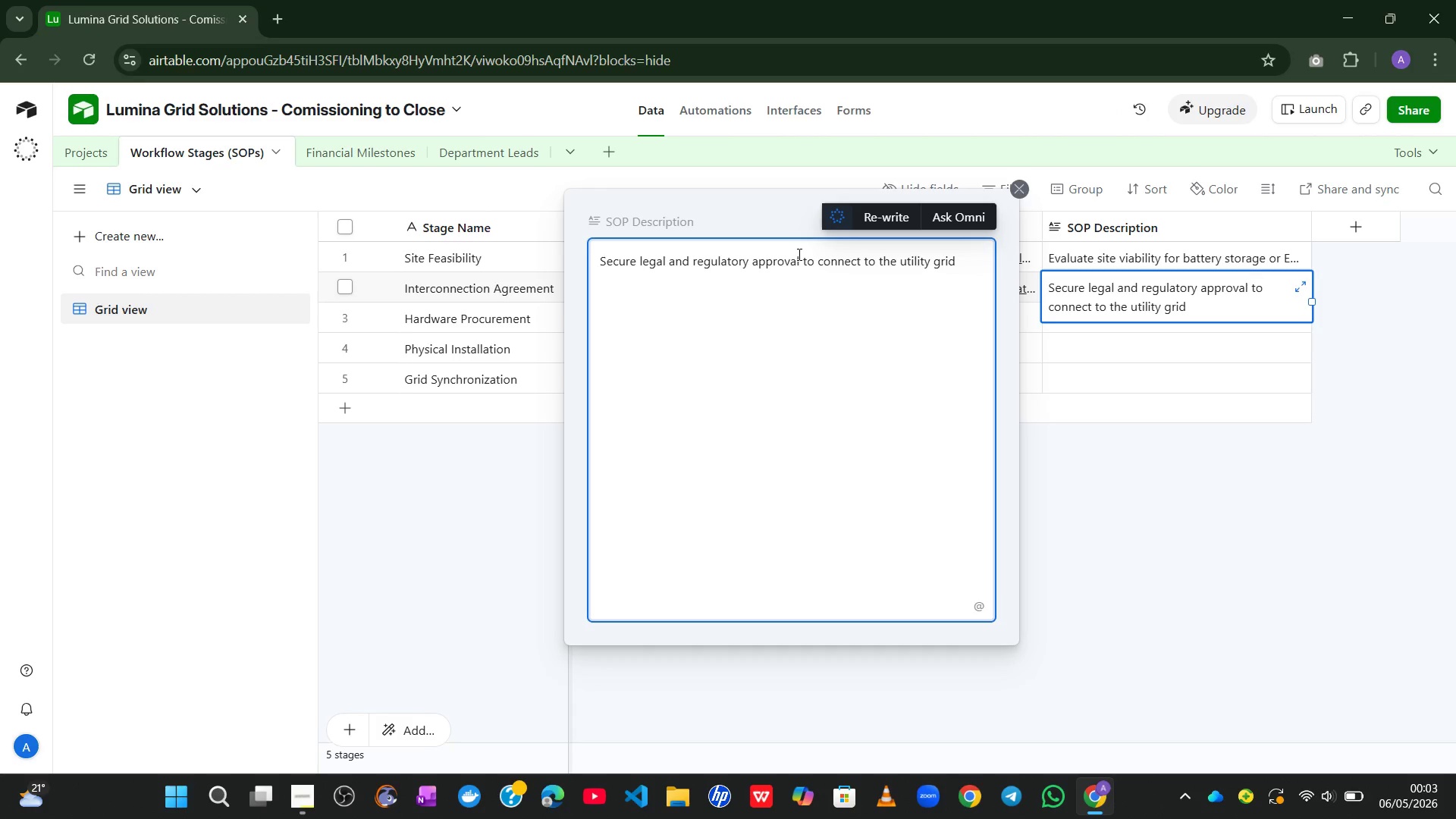 
wait(18.09)
 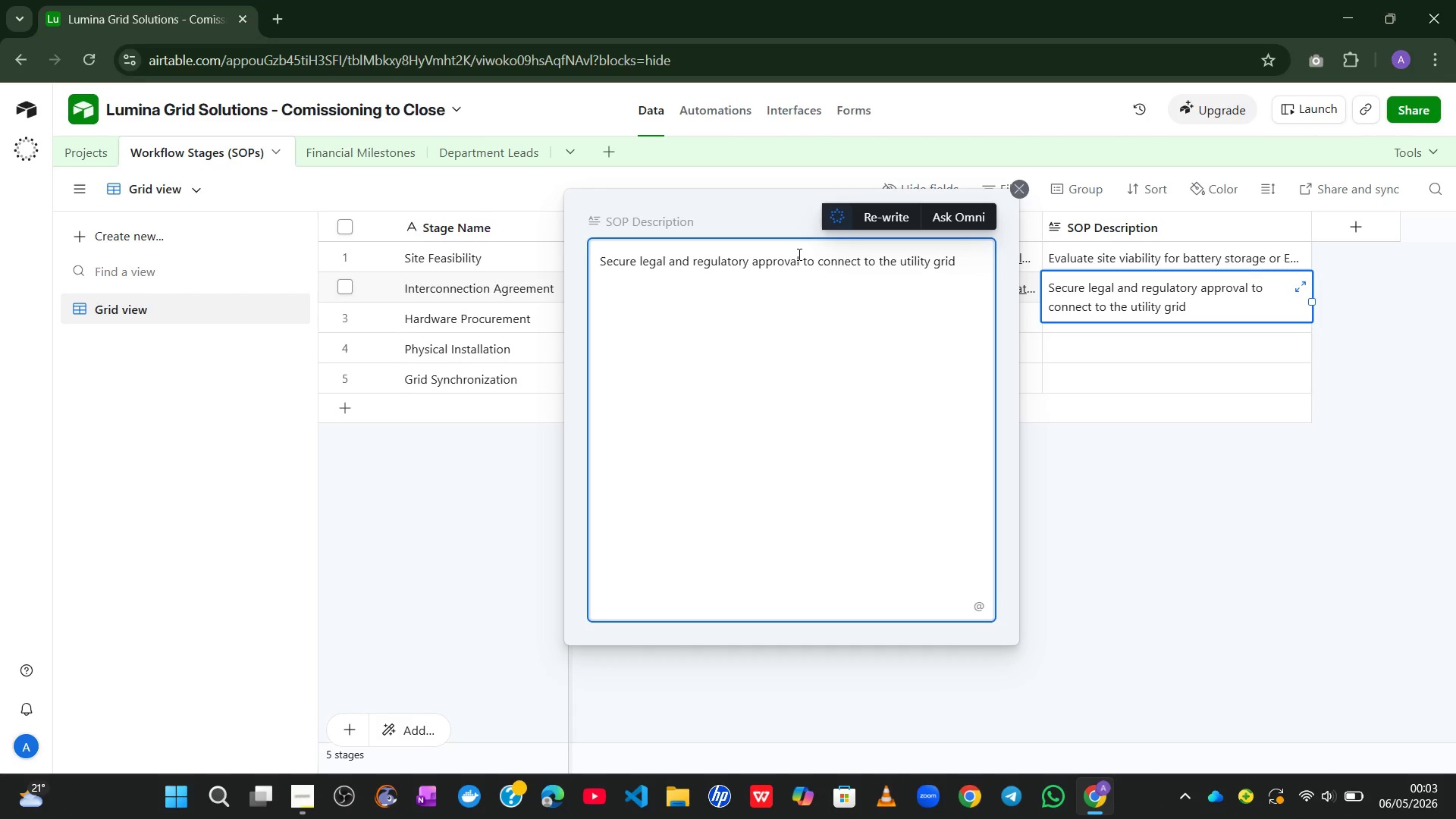 
left_click([962, 259])
 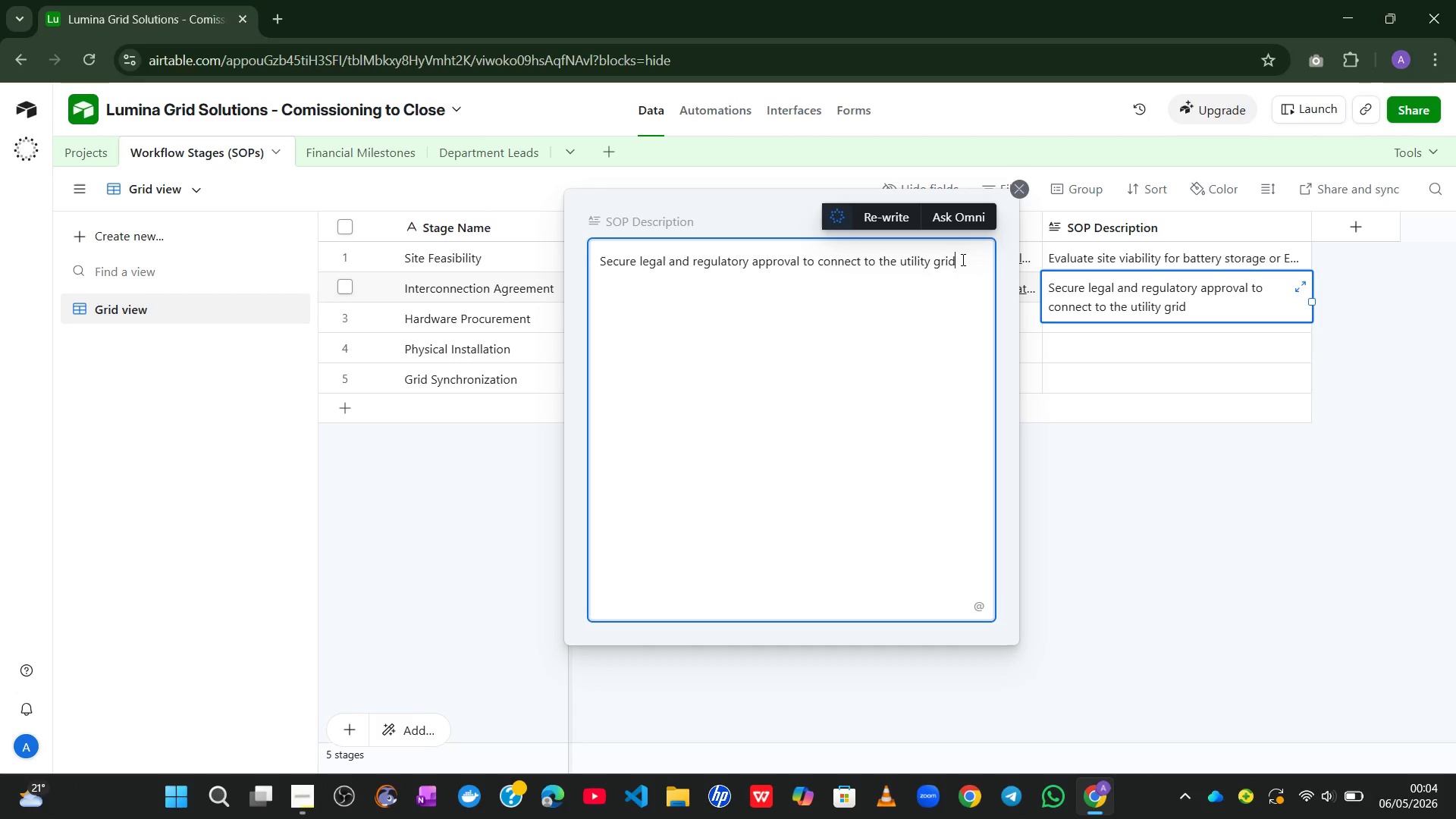 
wait(9.23)
 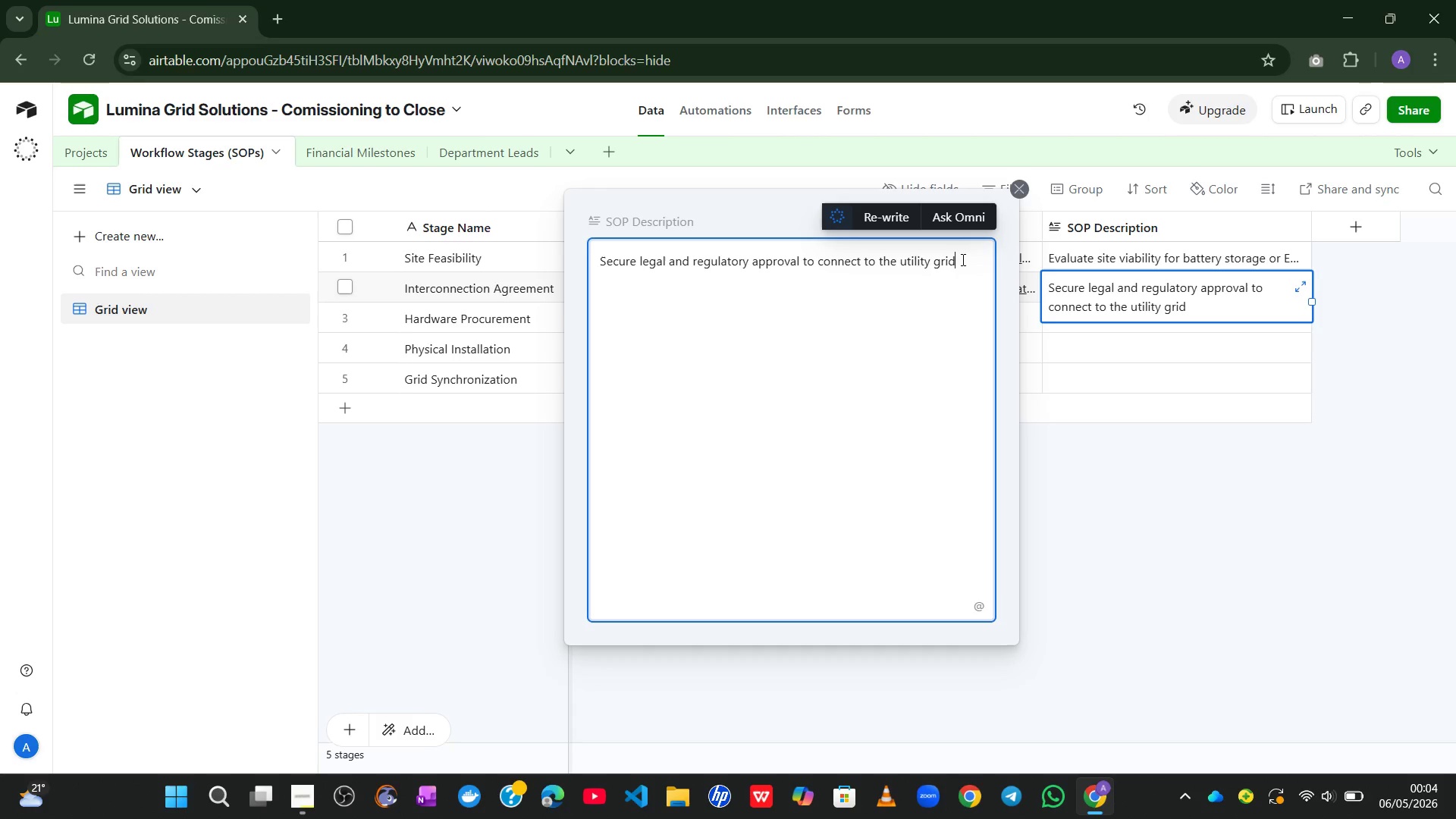 
key(Period)
 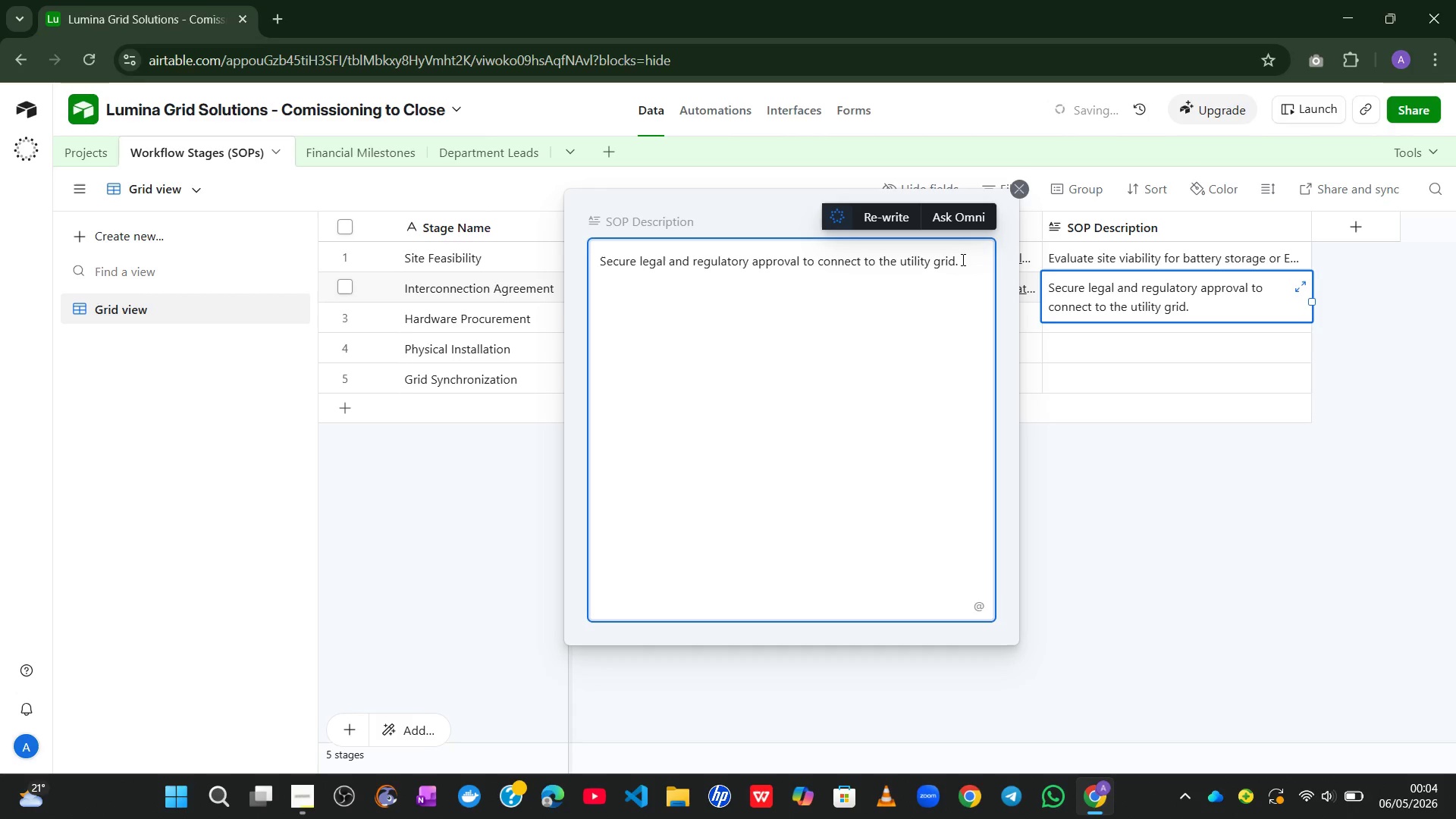 
key(Space)
 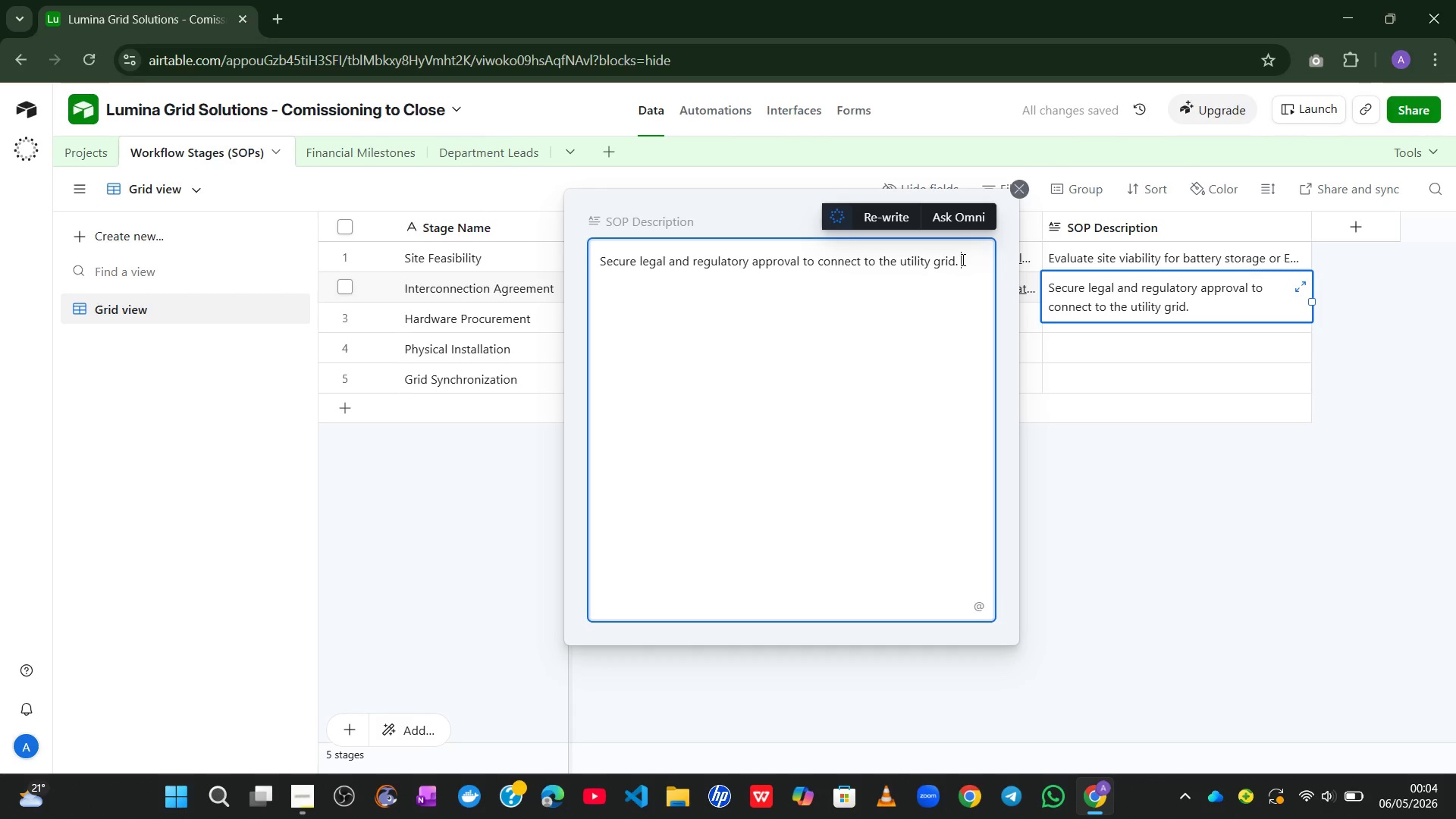 
wait(6.16)
 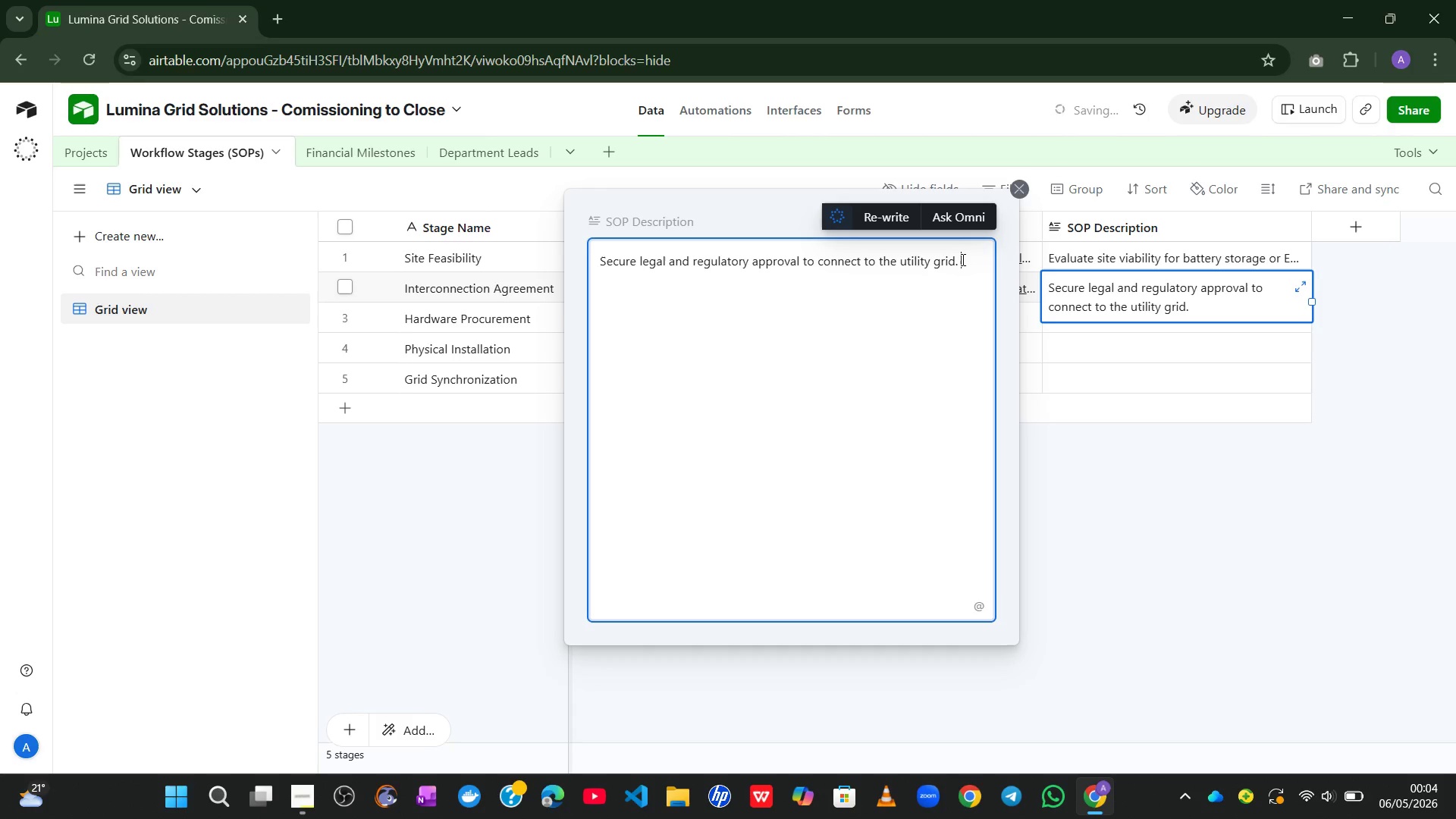 
type(Finance must confirm cost allocation terms and flag)
 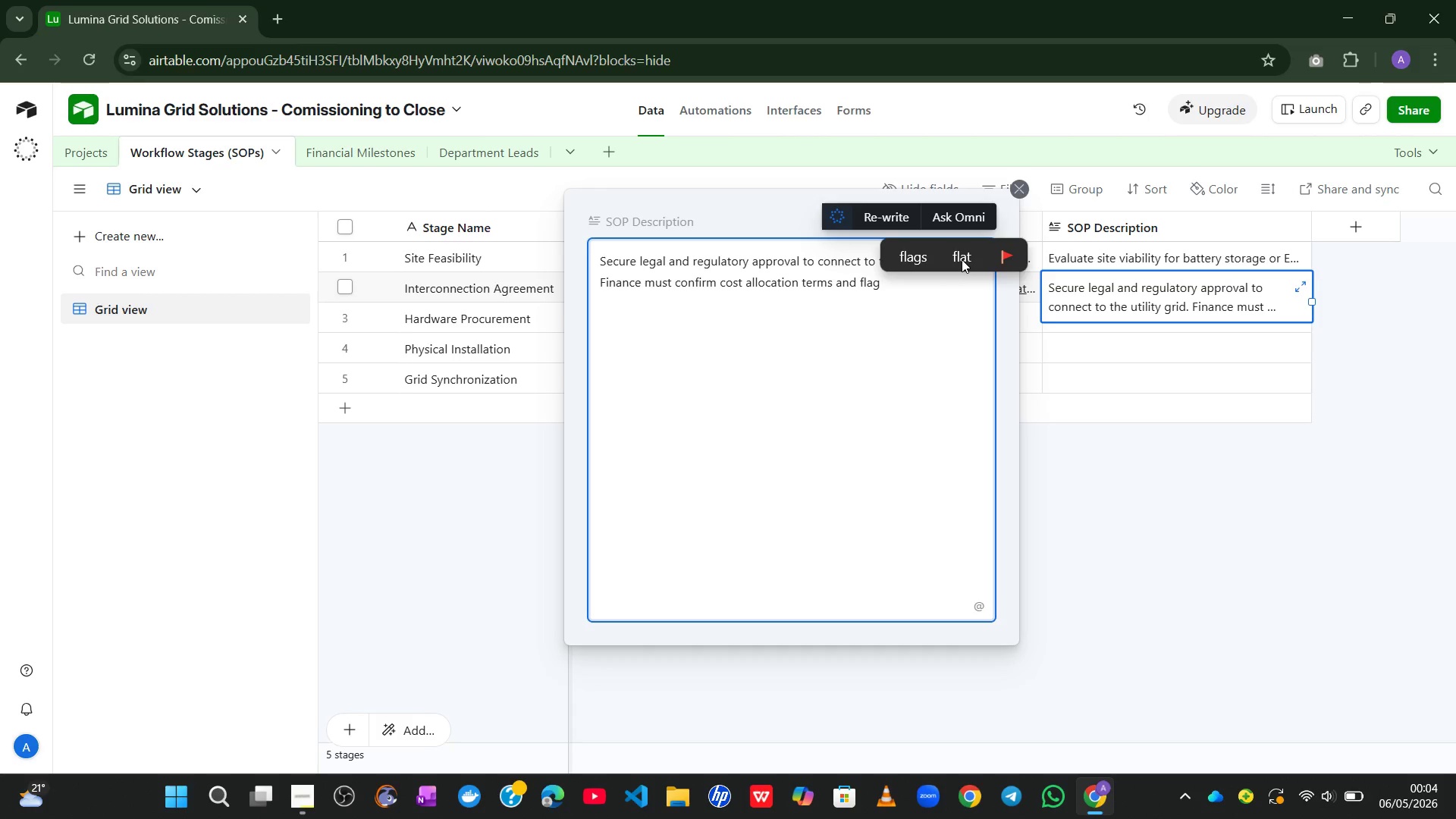 
type( any cintingent liabilities in the agreement.)
 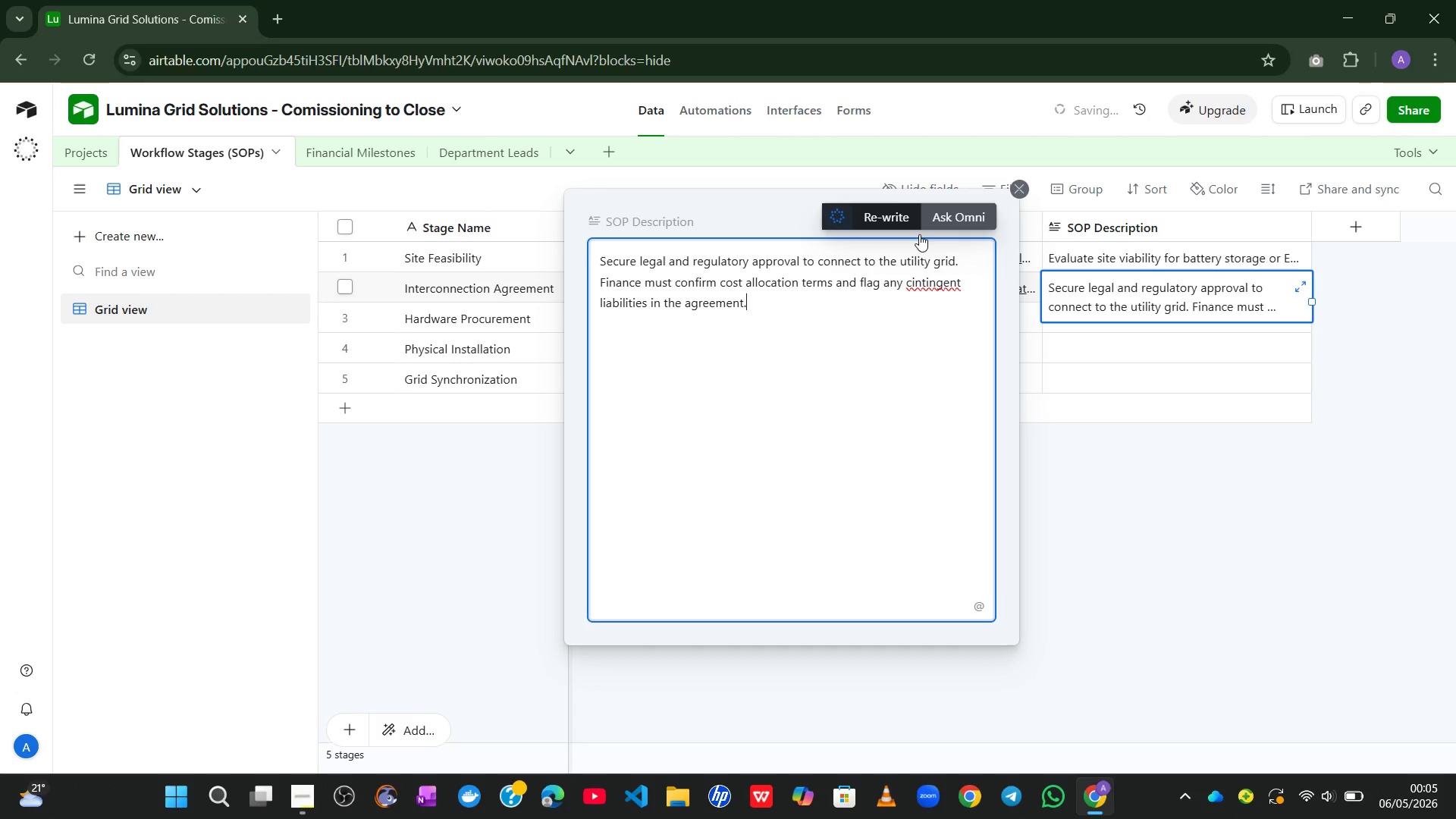 
left_click([921, 284])
 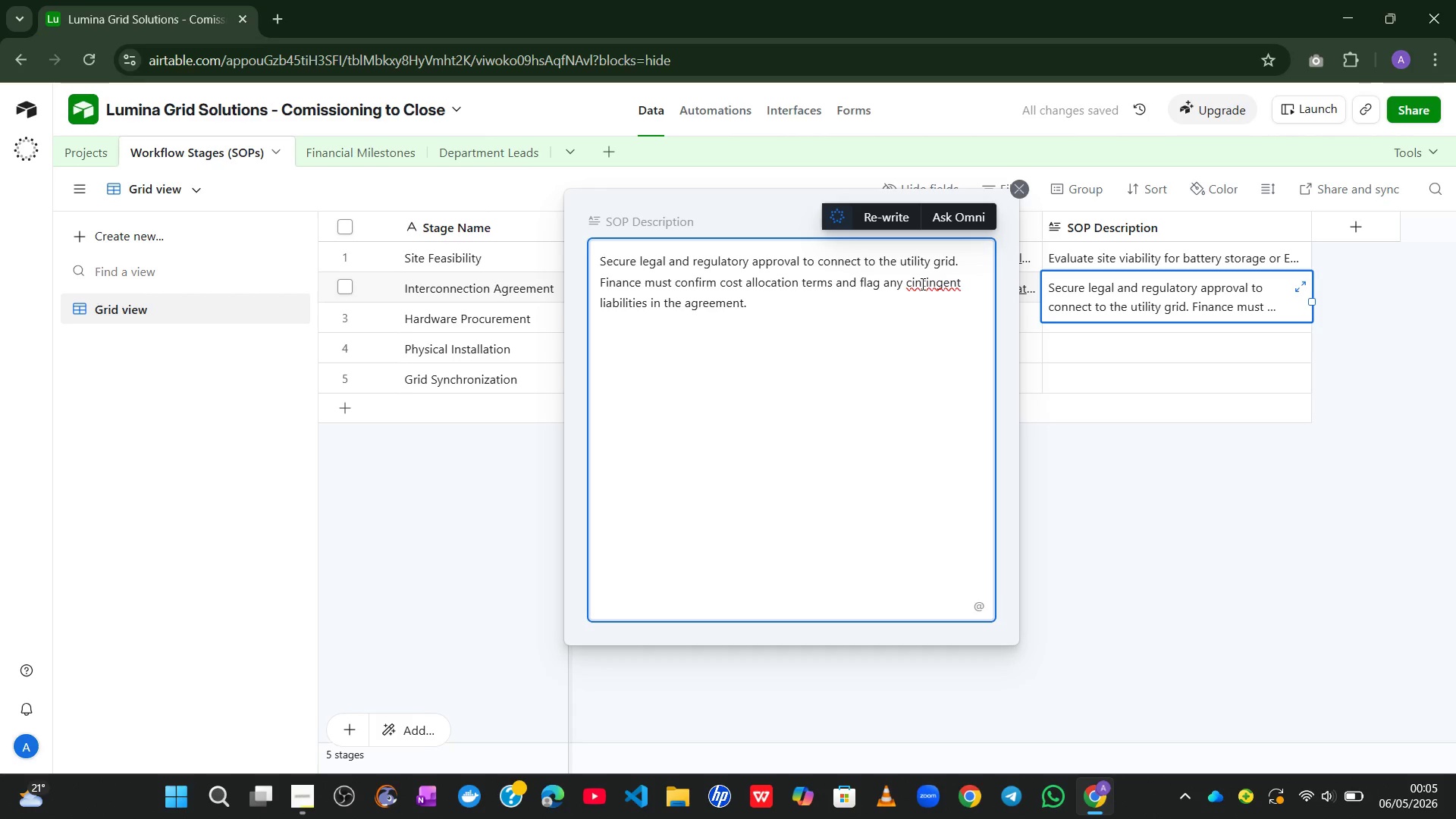 
wait(5.42)
 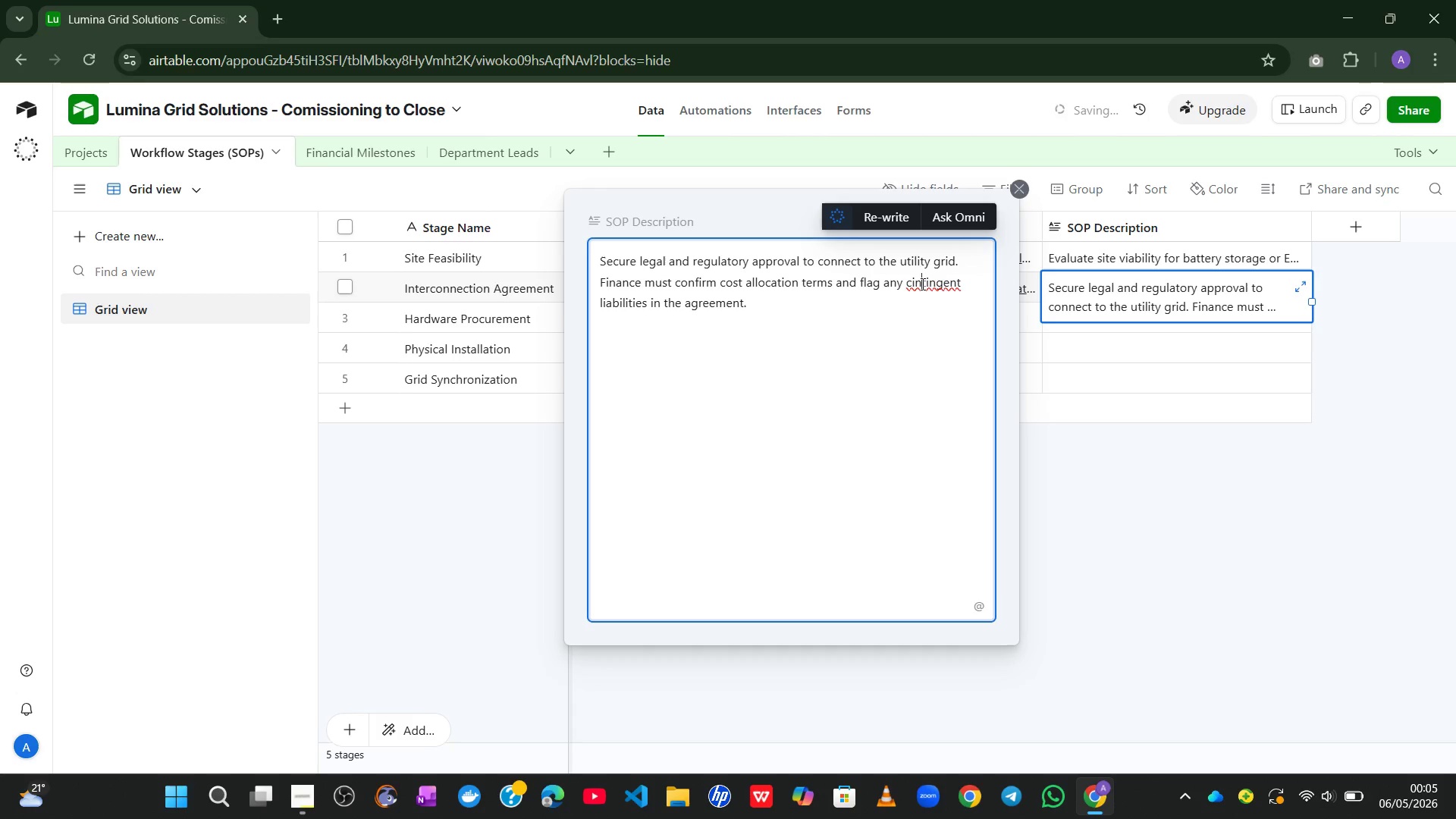 
left_click([915, 285])
 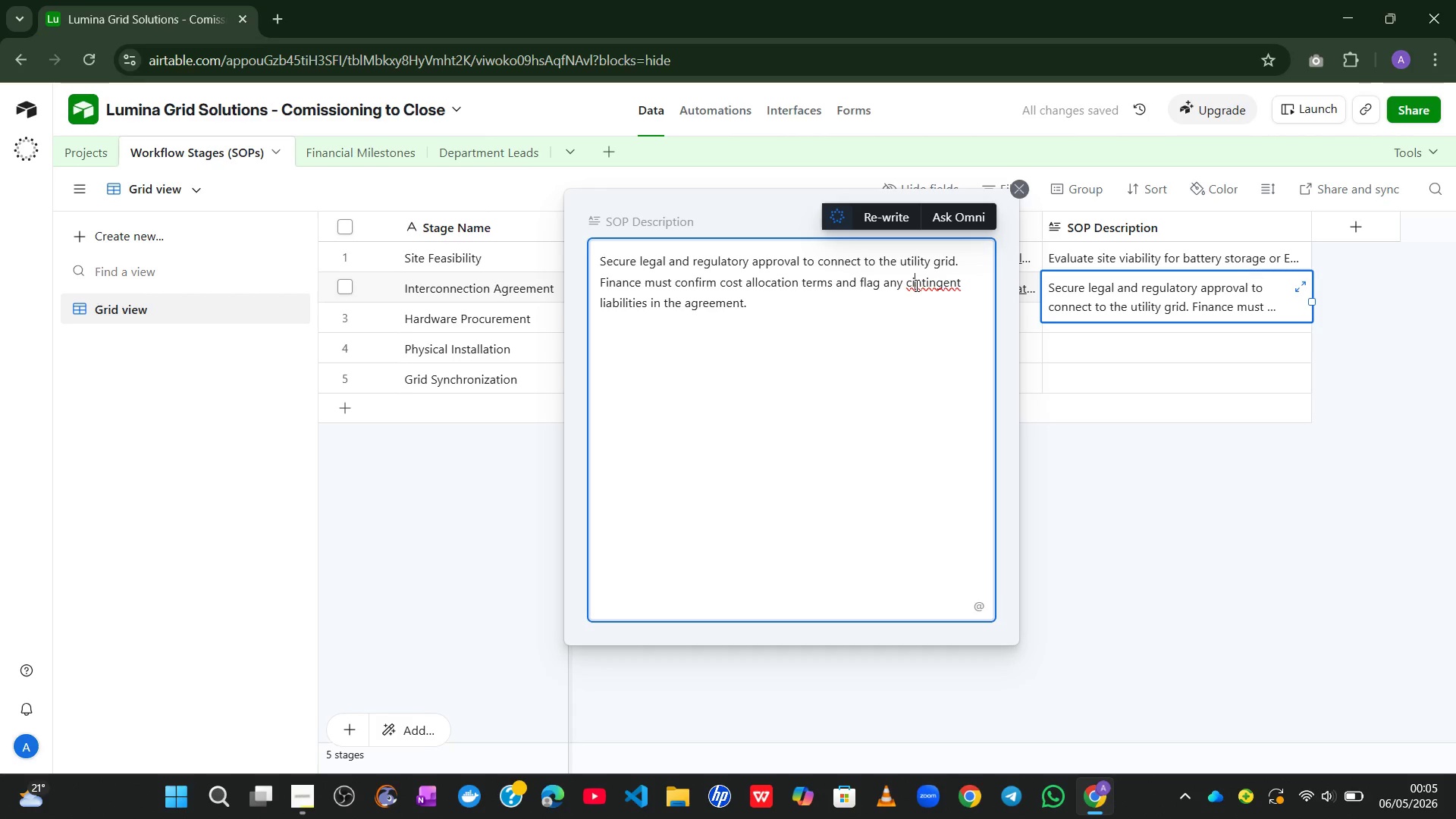 
key(O)
 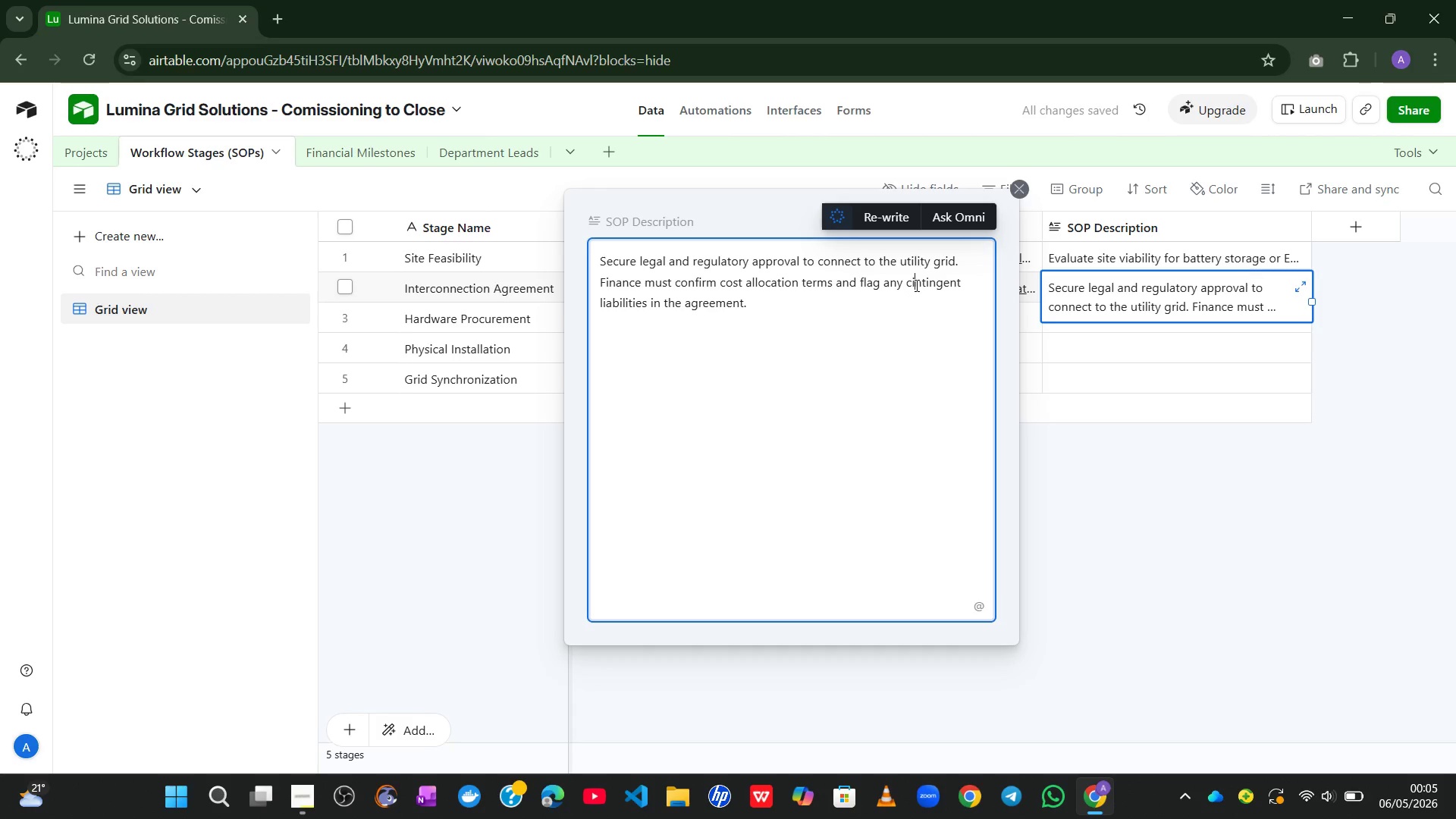 
key(Backspace)
 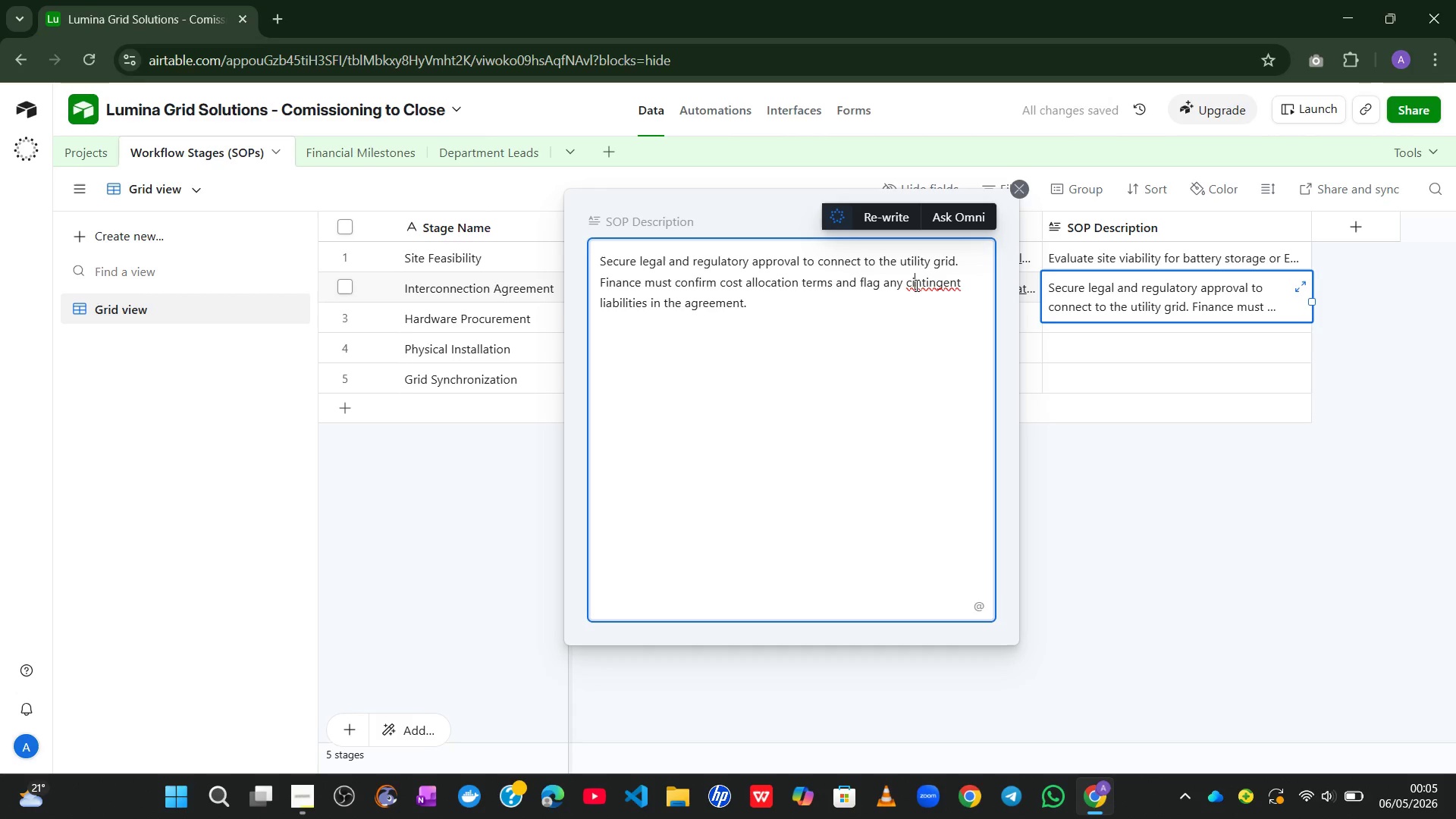 
key(O)
 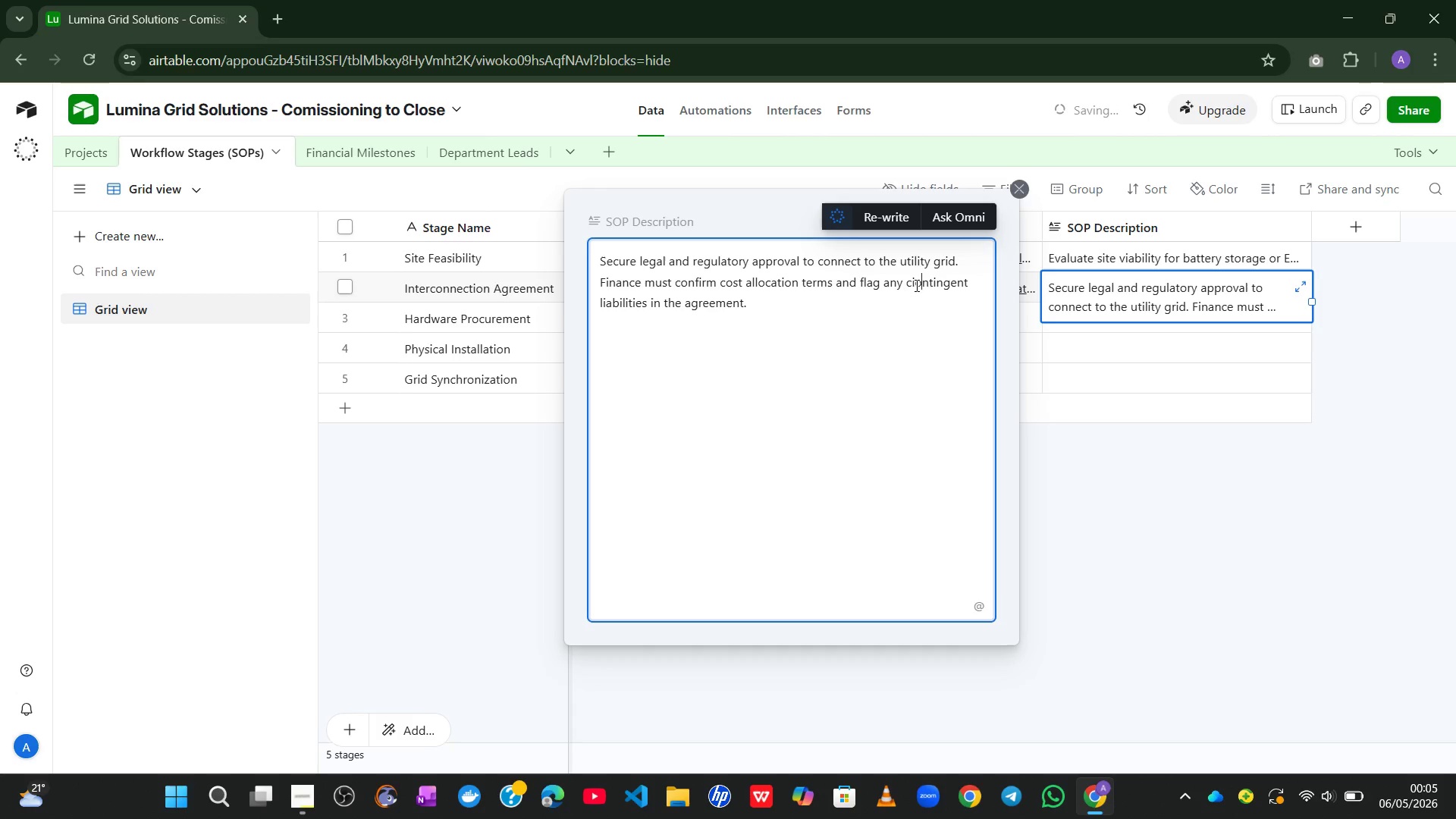 
key(Backspace)
 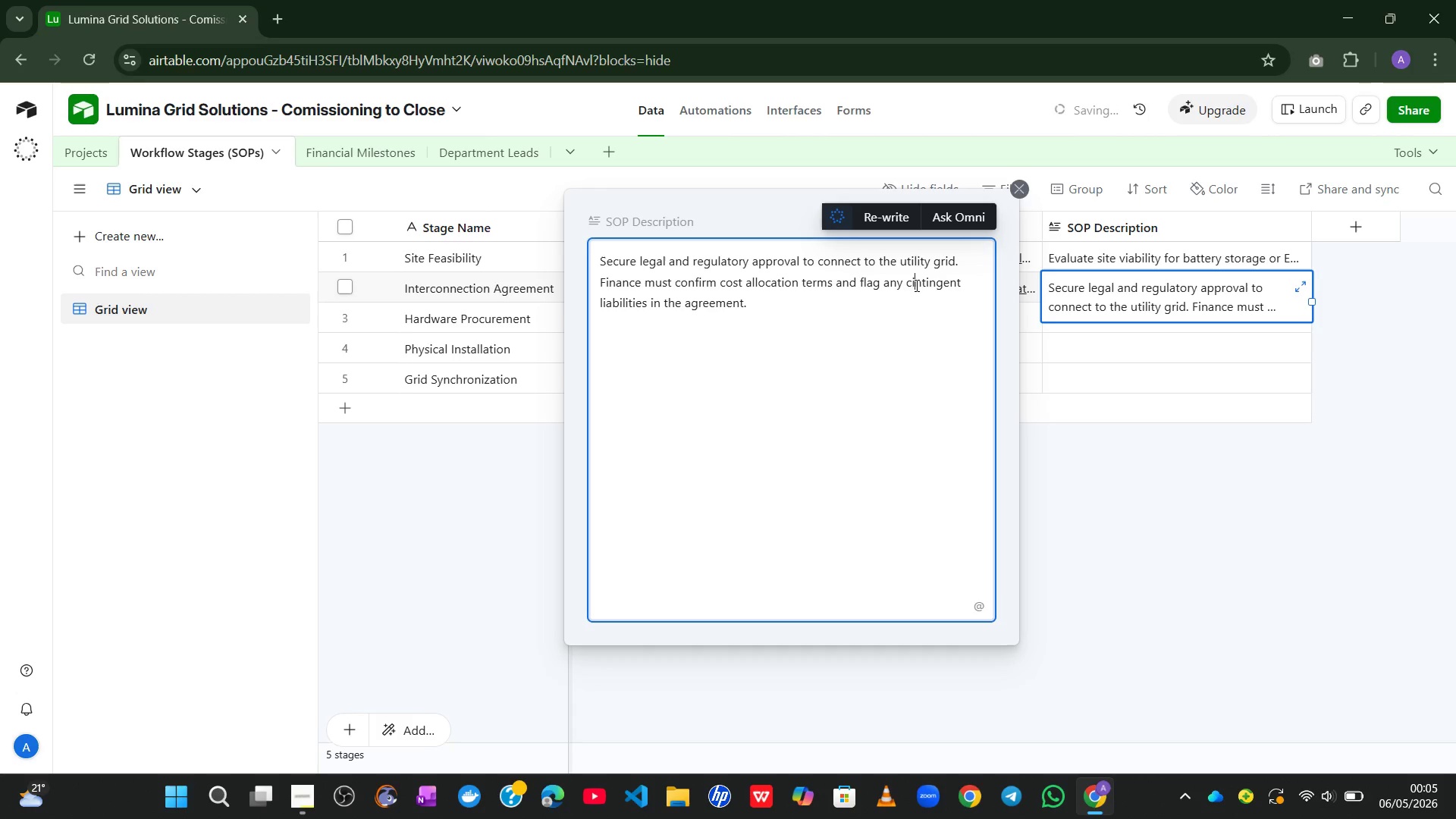 
key(Backspace)
 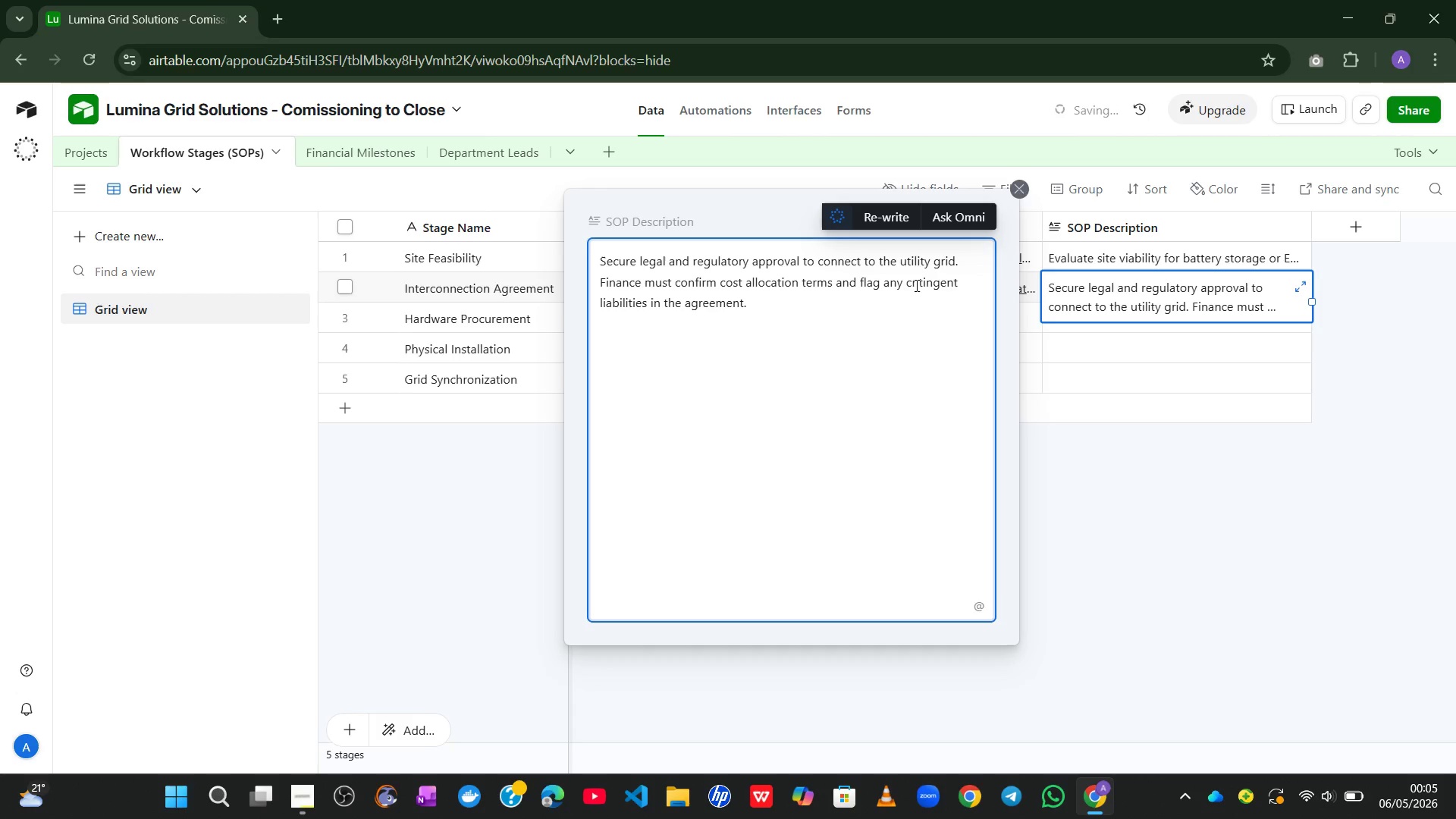 
key(O)
 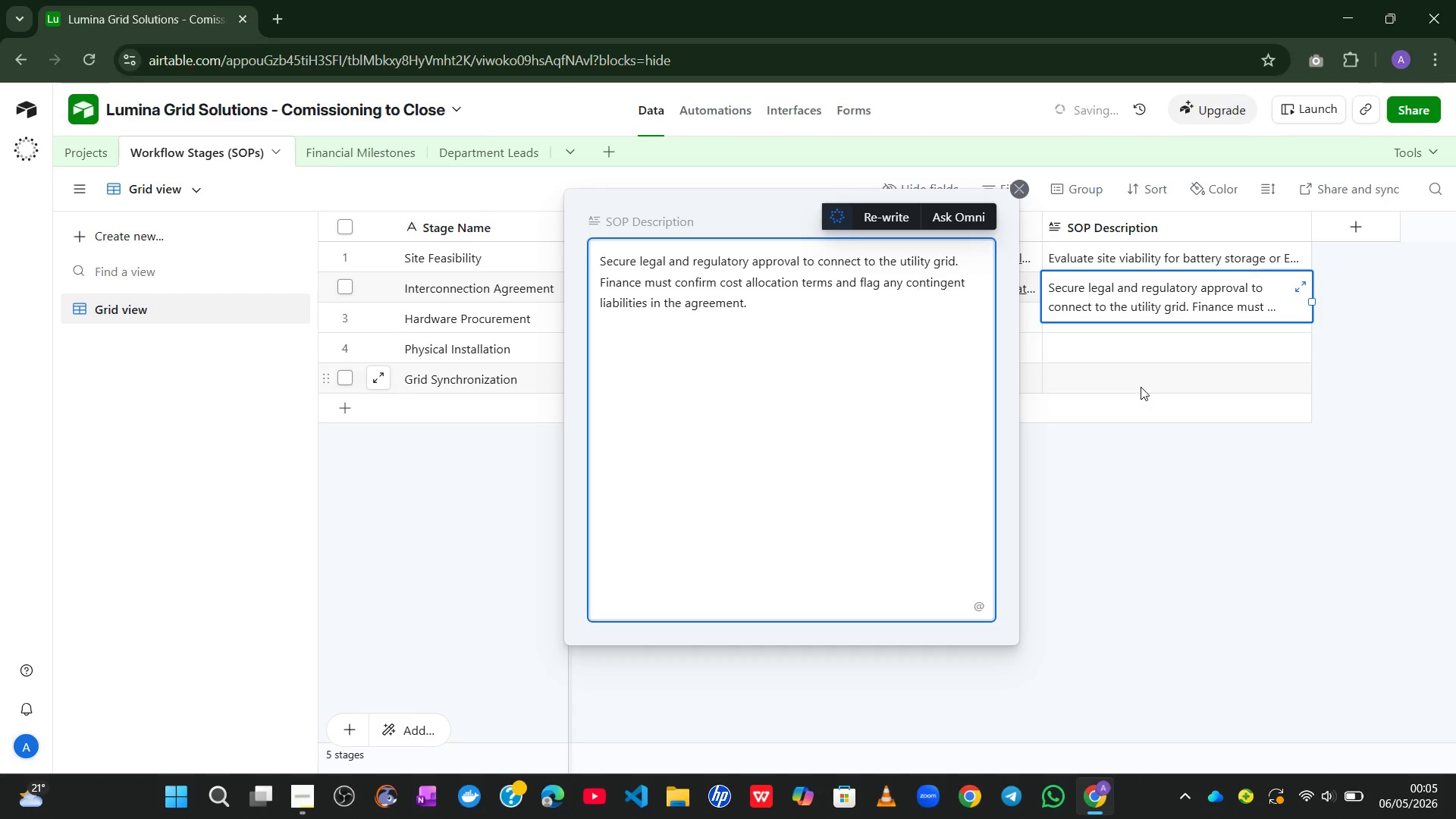 
left_click([1122, 507])
 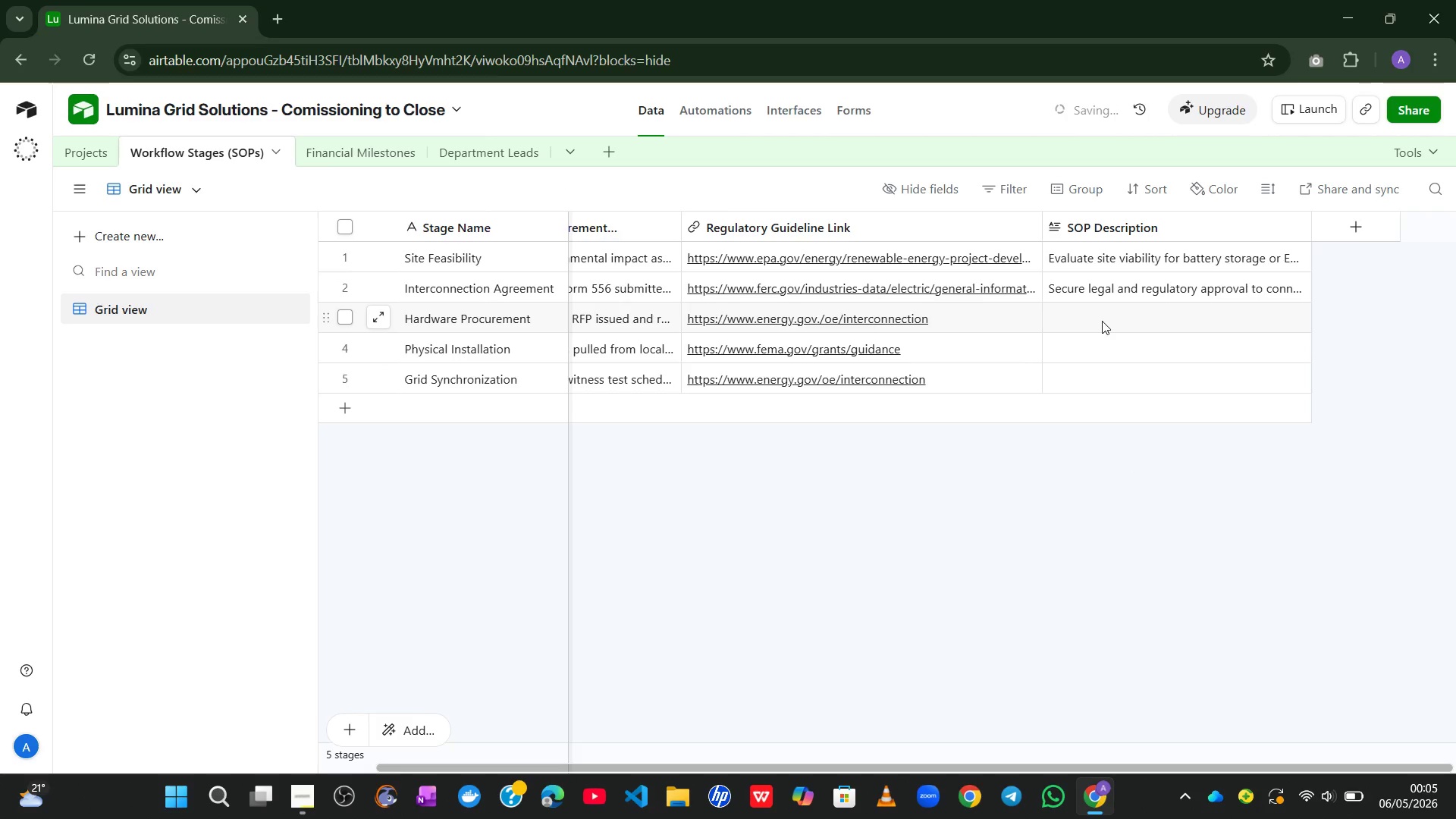 
left_click([1091, 320])
 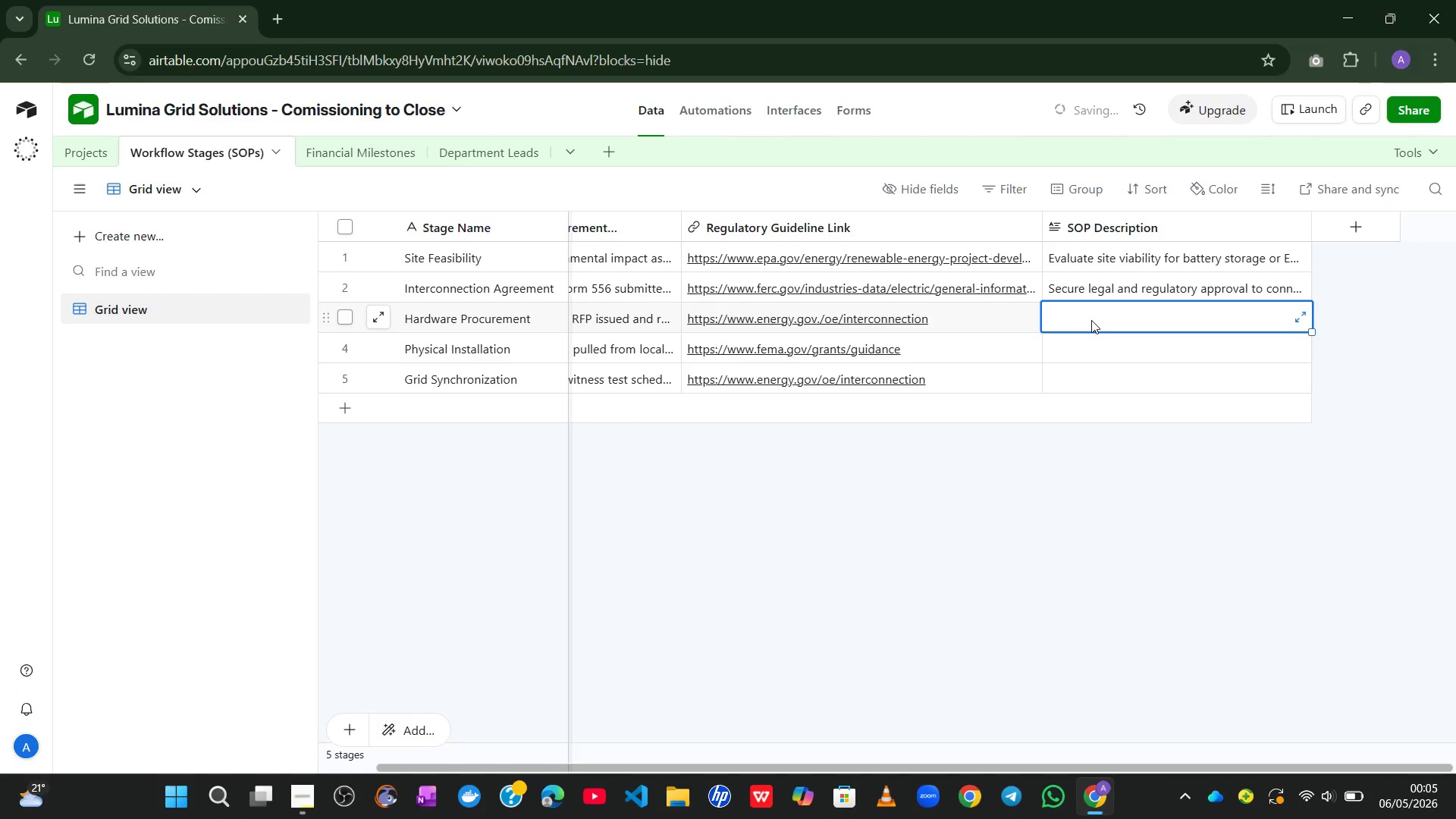 
double_click([1091, 320])
 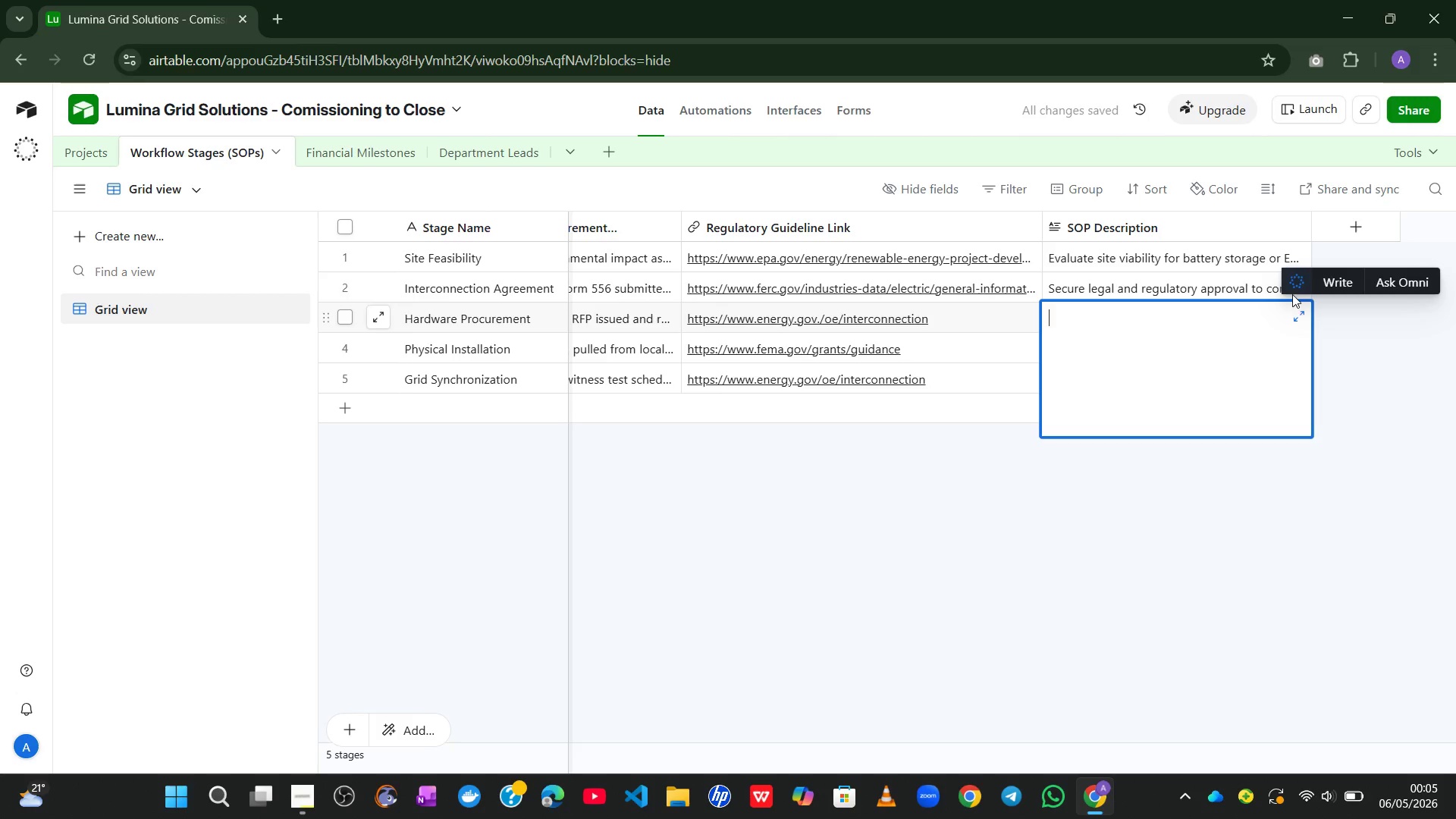 
left_click([1299, 314])
 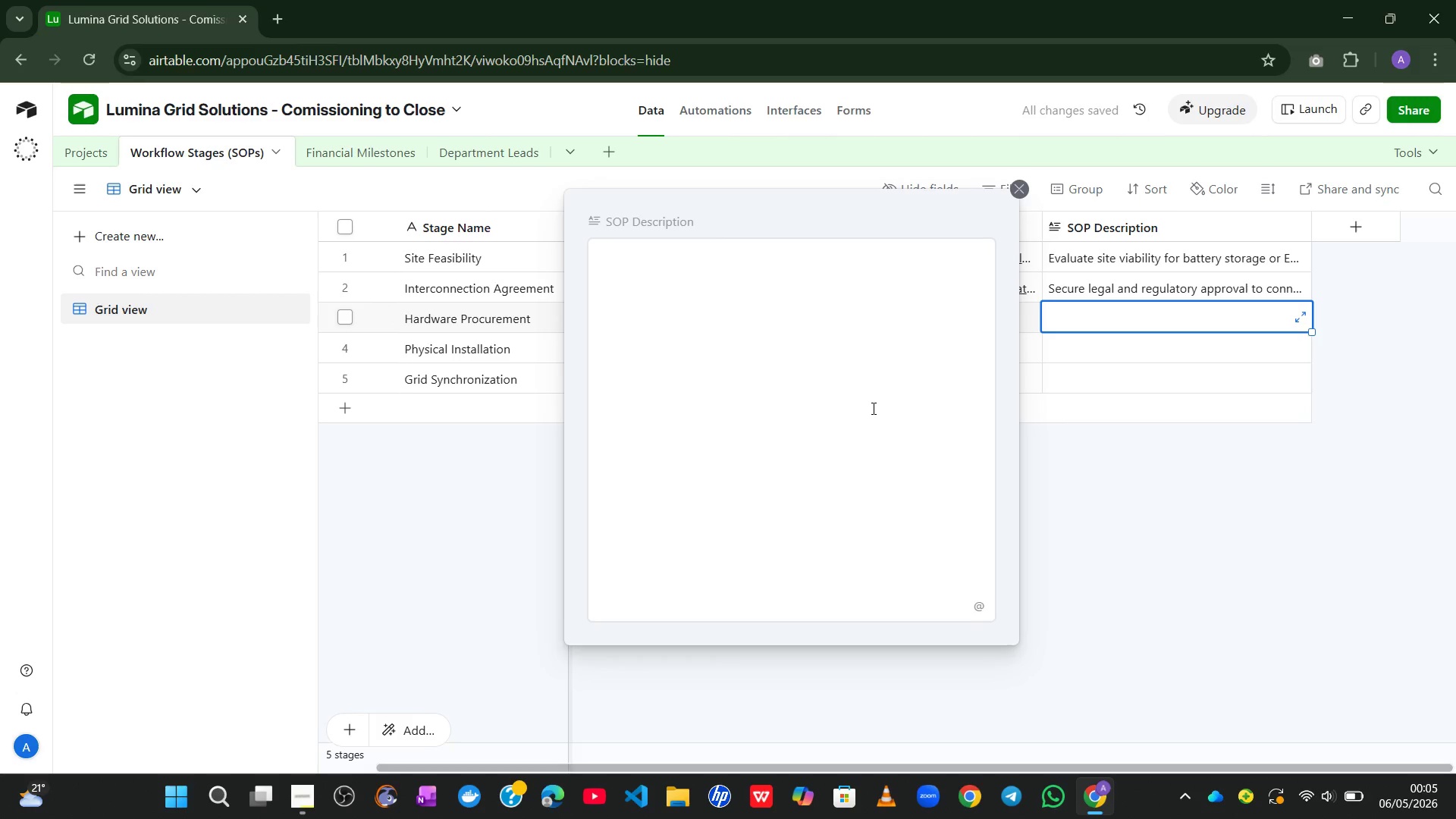 
left_click([870, 408])
 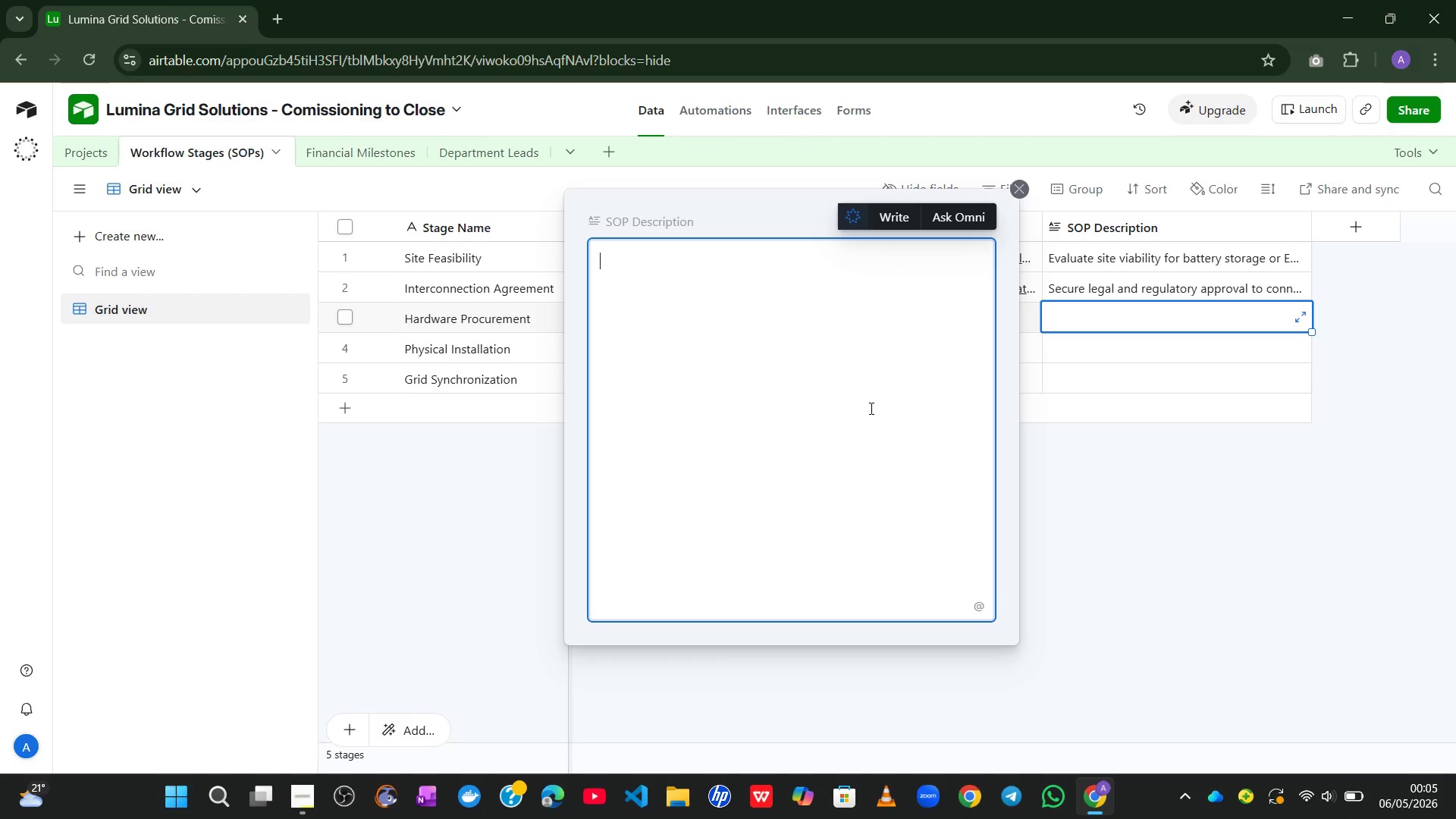 
wait(7.59)
 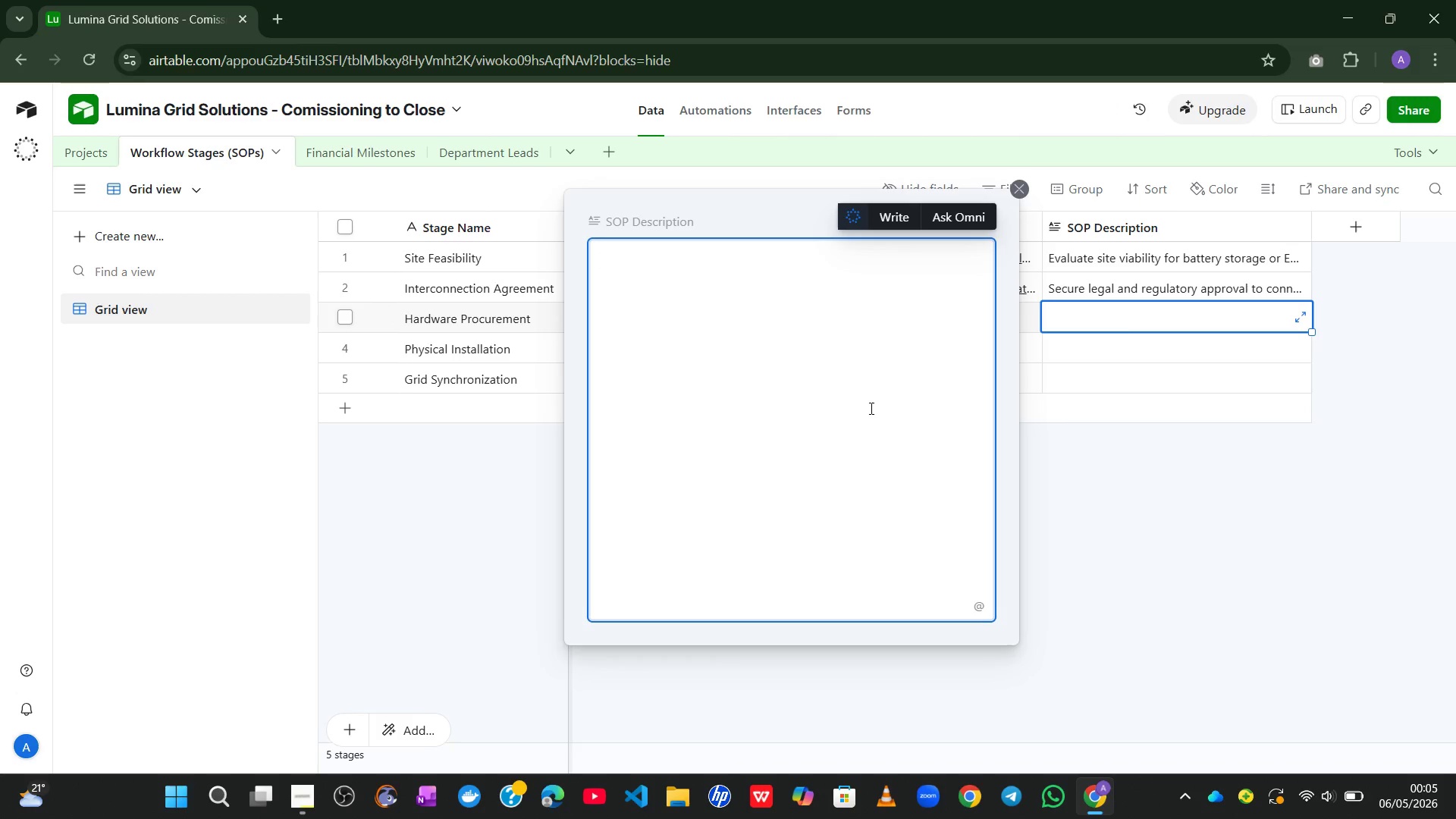 
type(Source and Purchase all mah)
key(Backspace)
type(jor )
 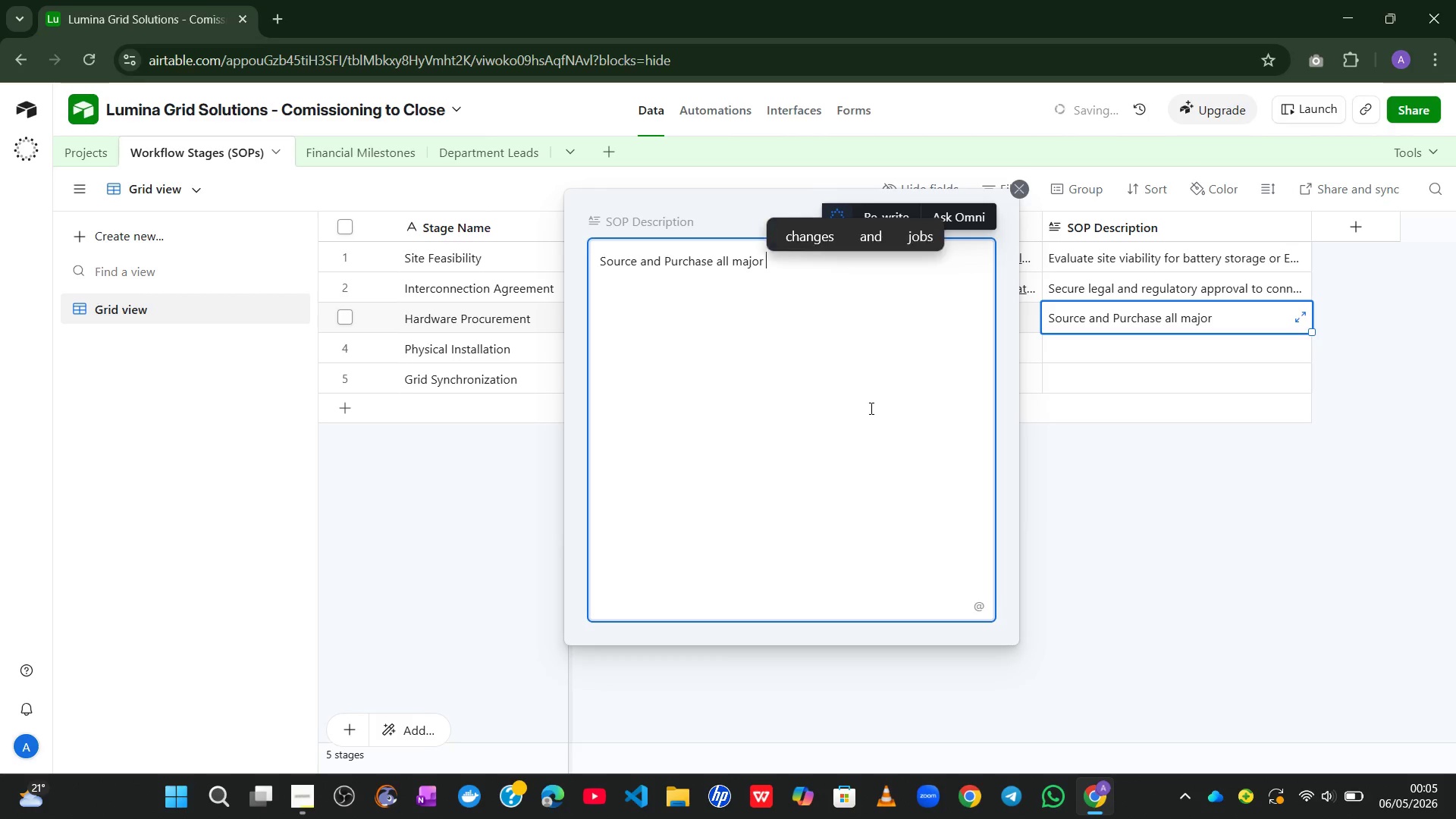 
type(equipment. Finance must validate PO values against contract )
 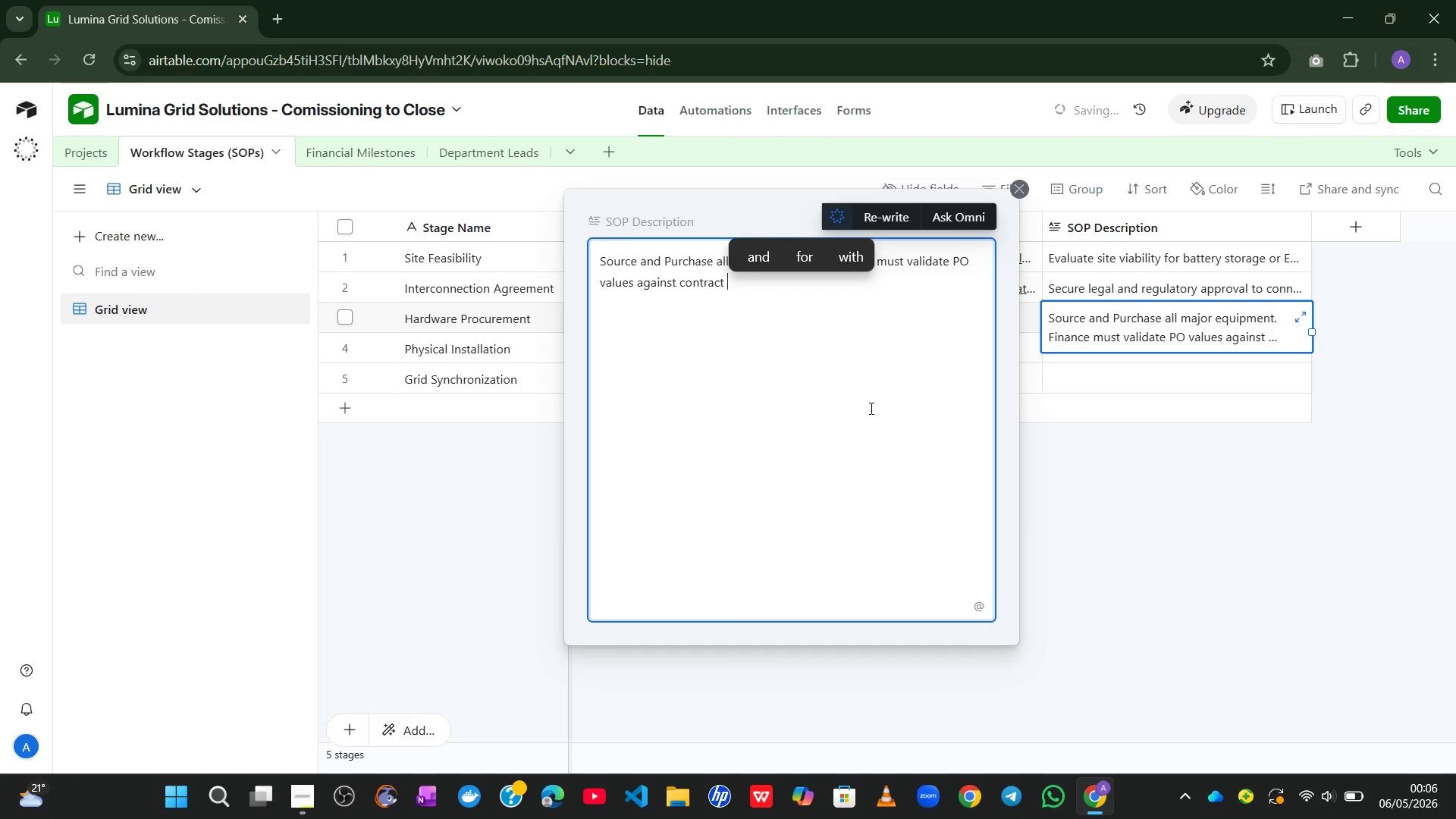 
type(budget and confirm vendor payment terms before milestone release.)
 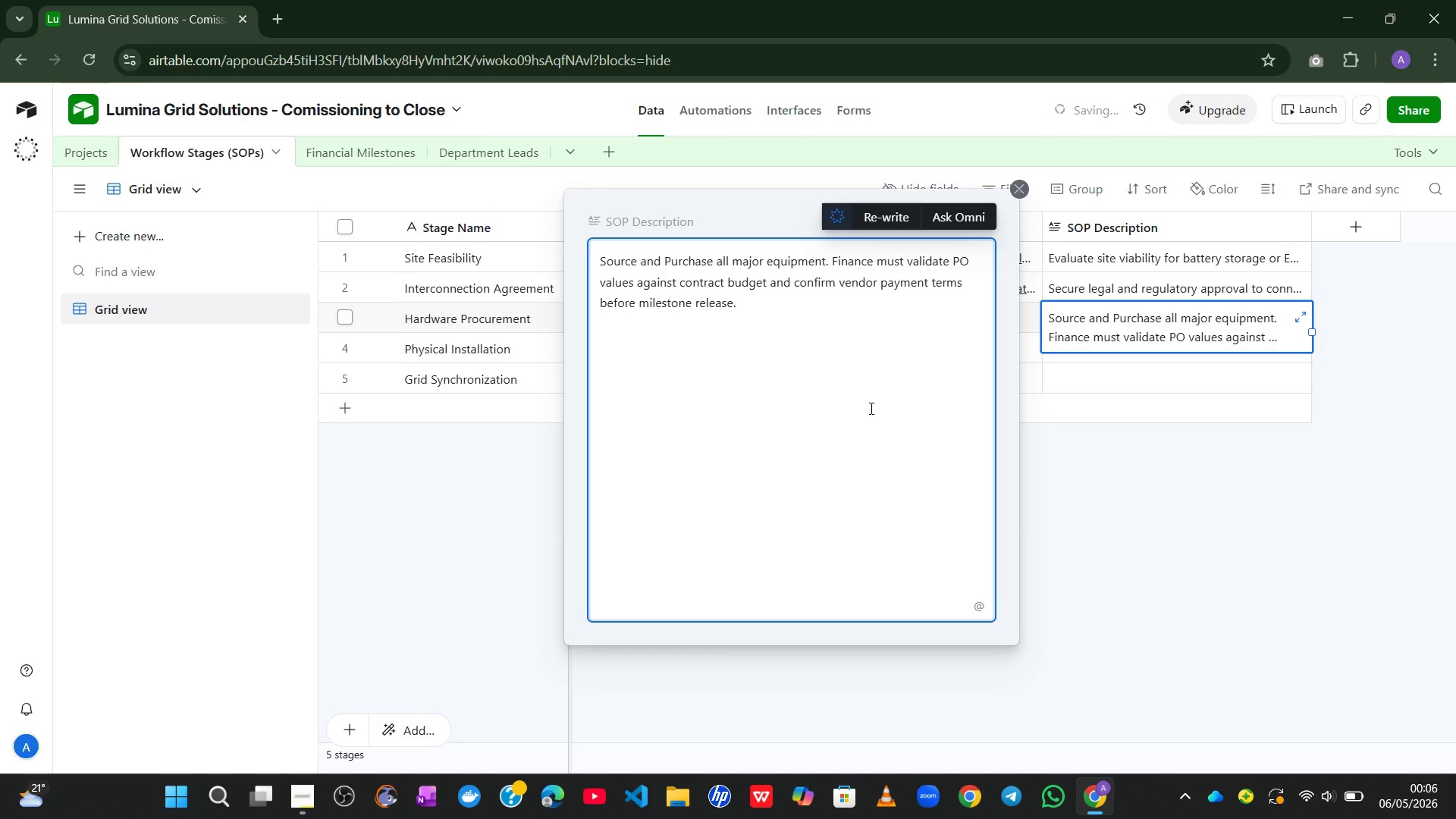 
left_click([1112, 500])
 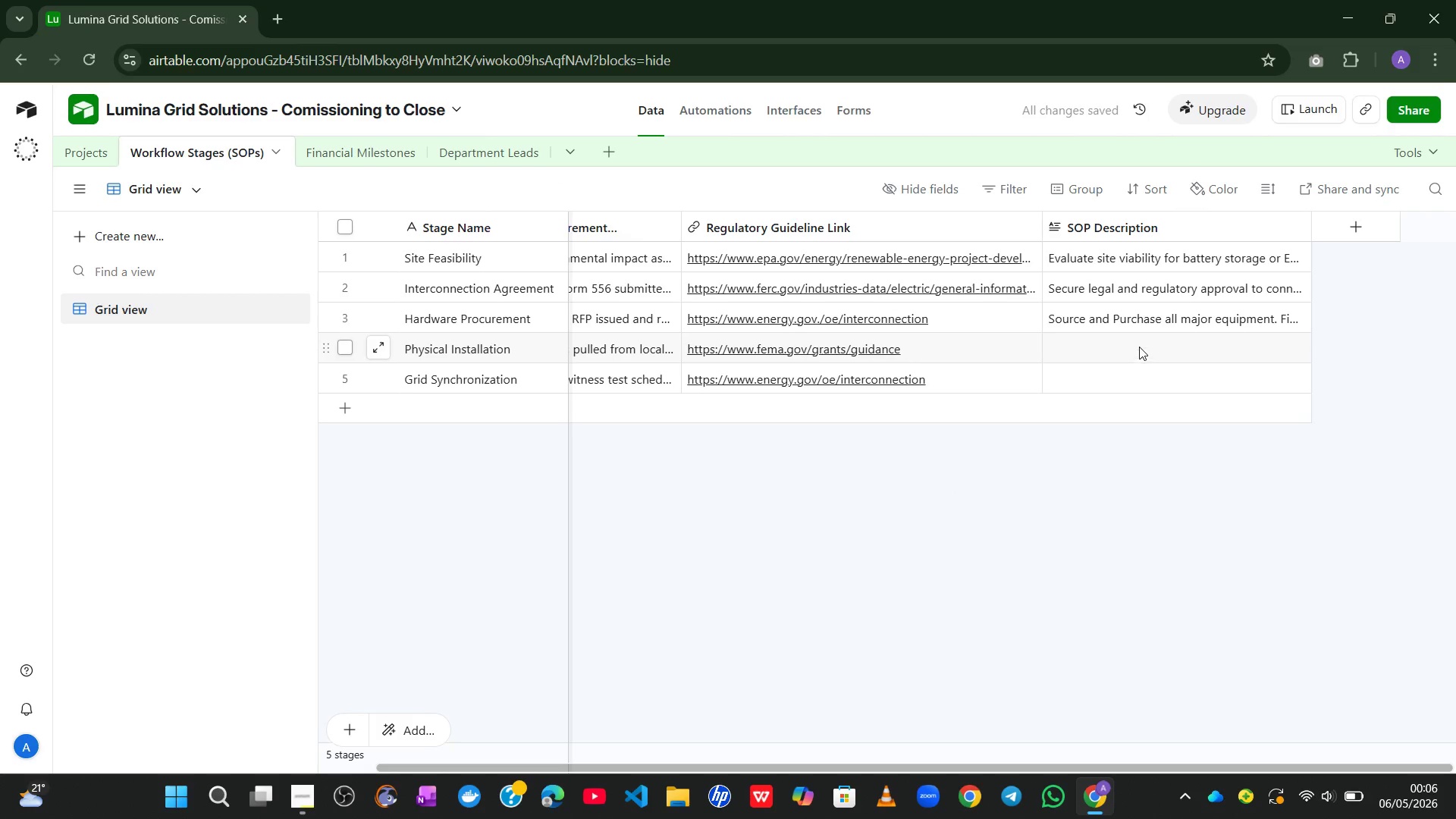 
left_click([1134, 343])
 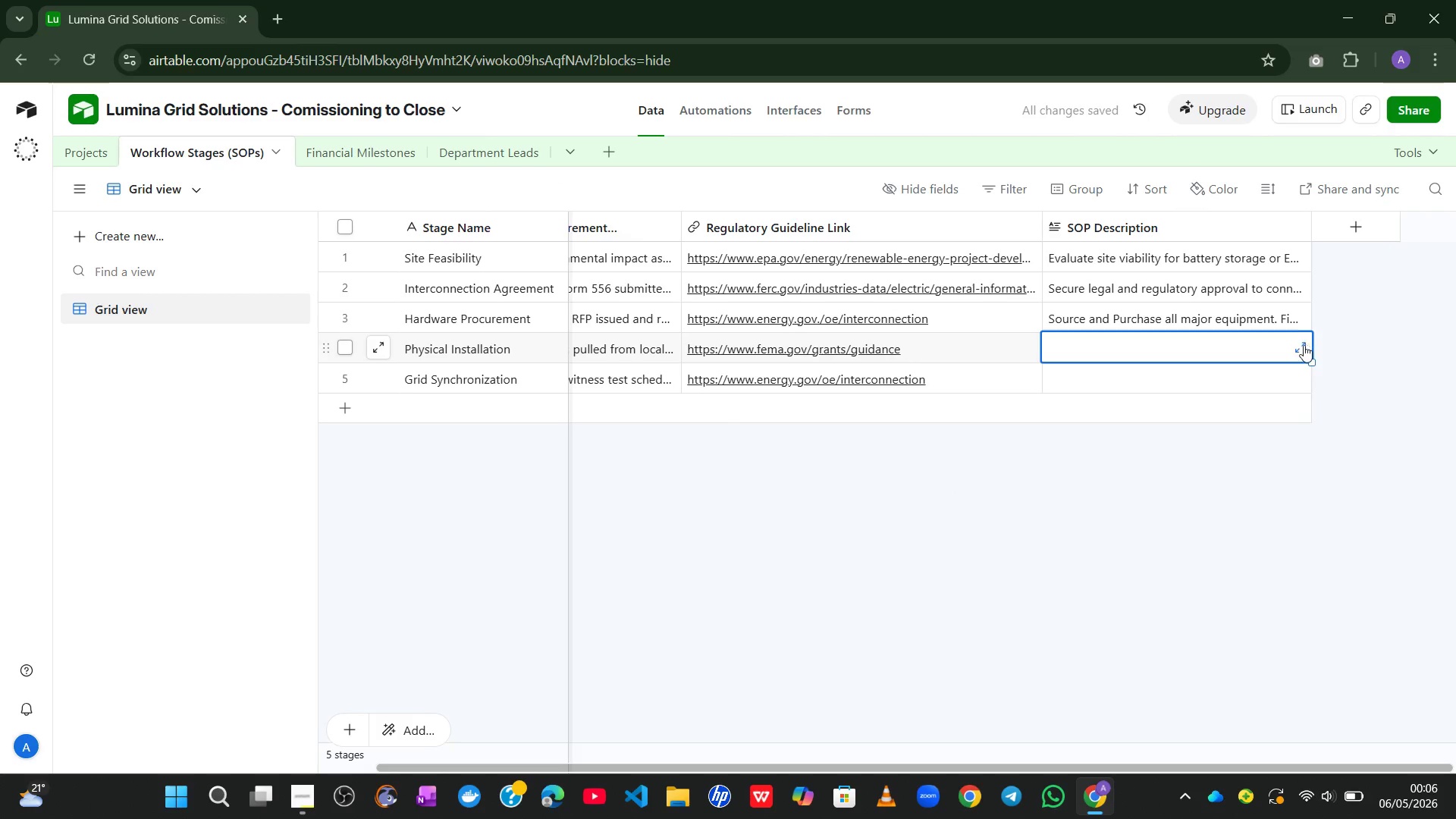 
left_click([1297, 350])
 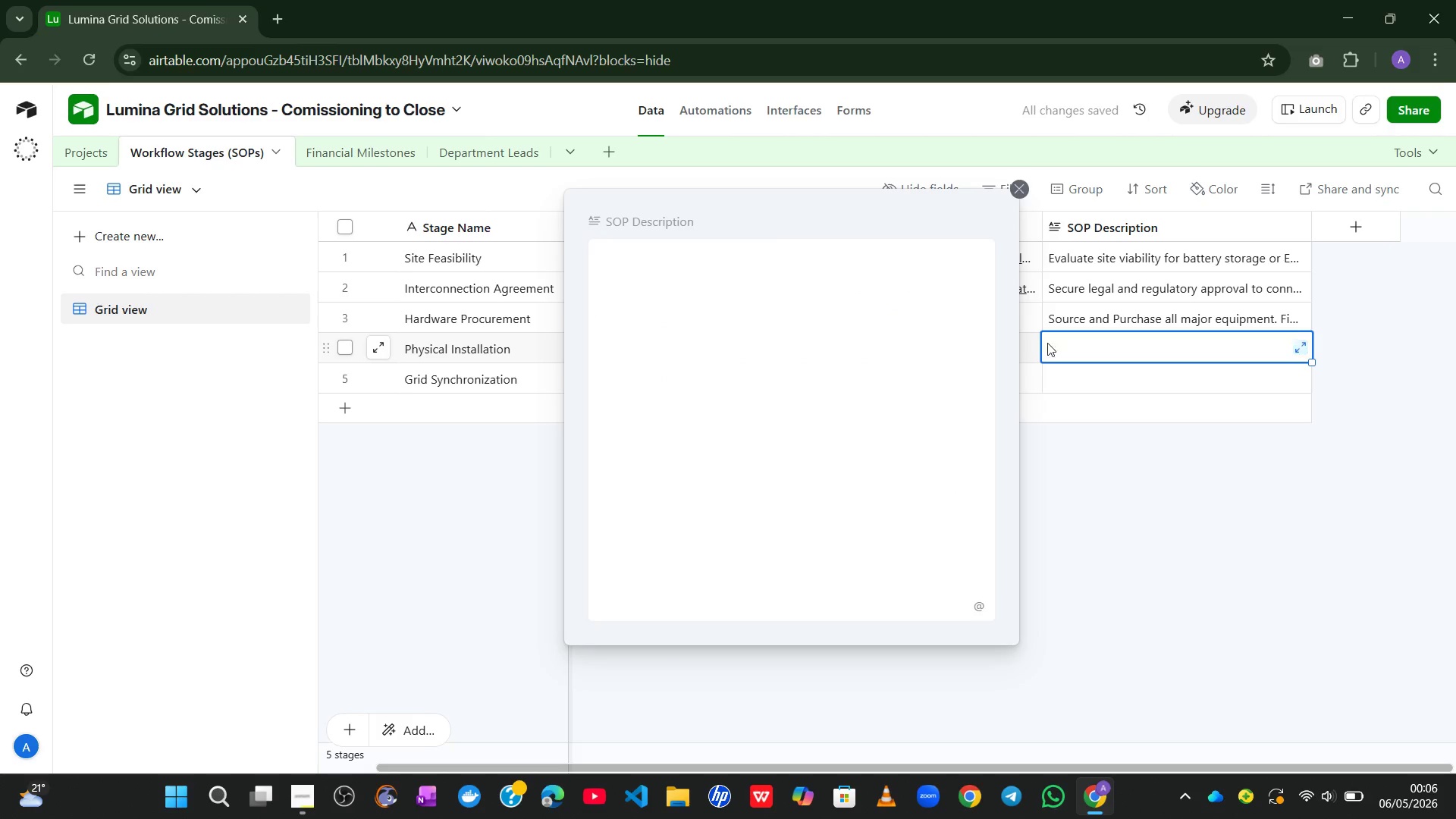 
left_click([771, 338])
 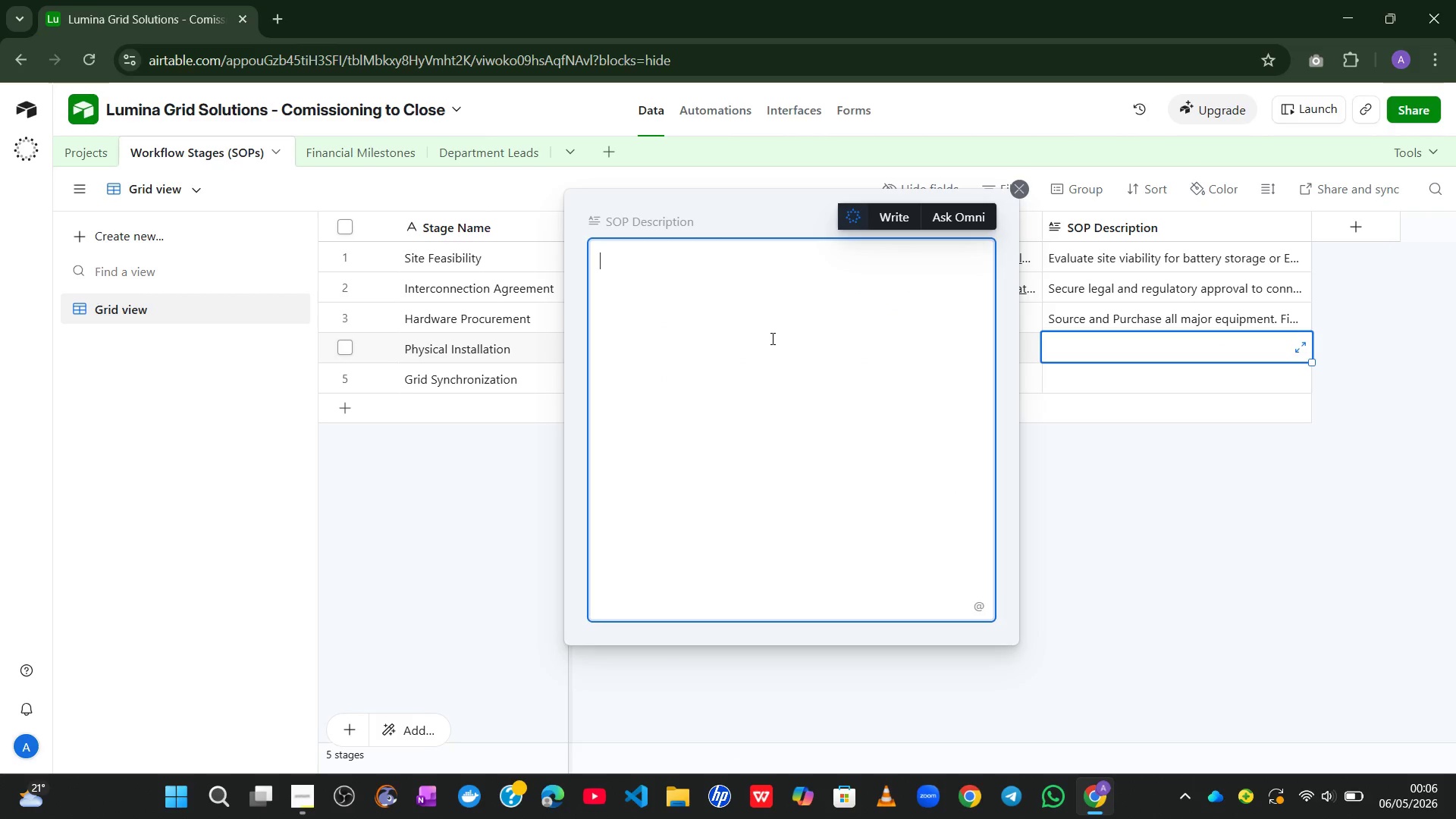 
type(Execi)
key(Backspace)
type(ute onsite )
 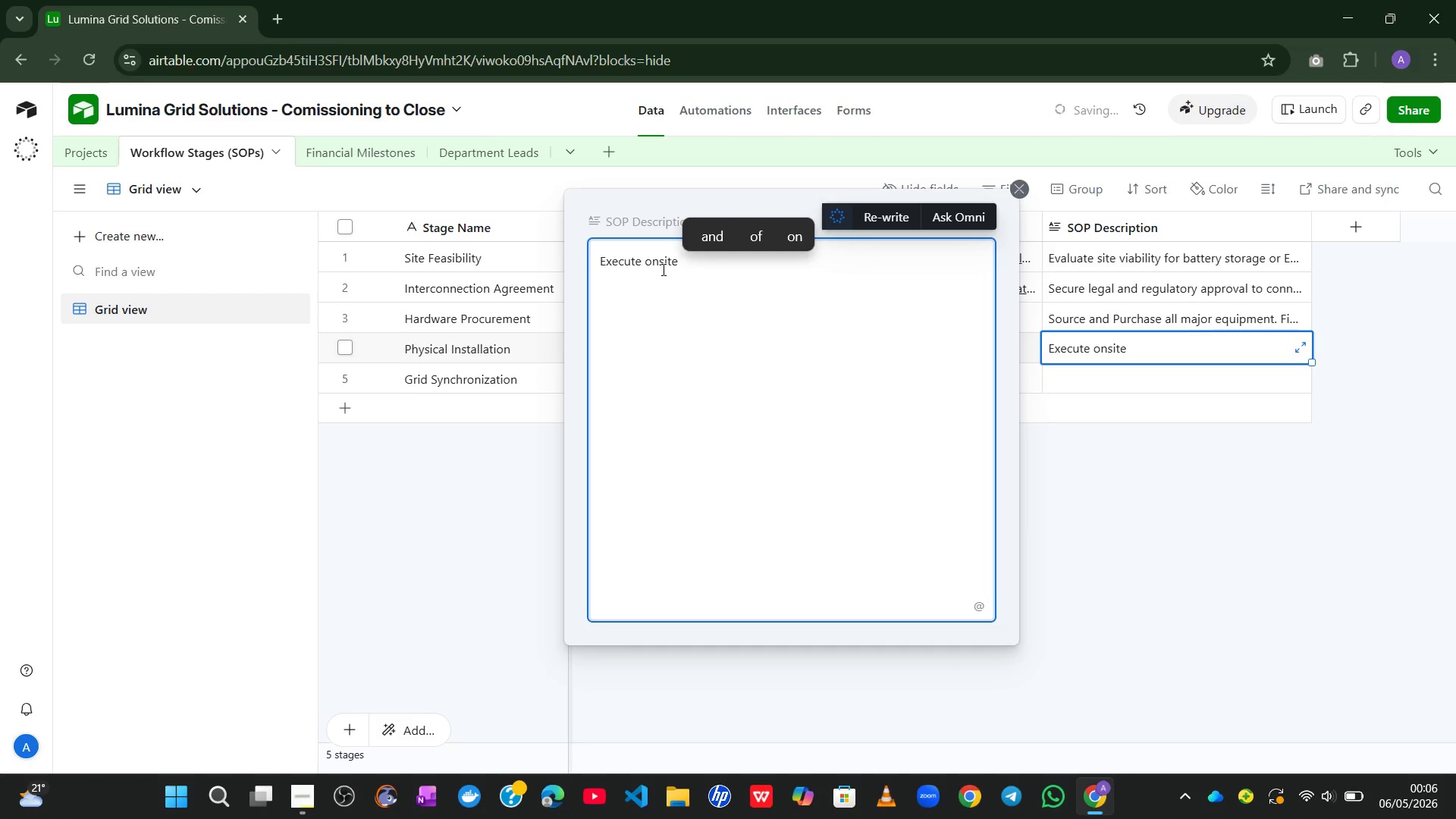 
left_click([661, 268])
 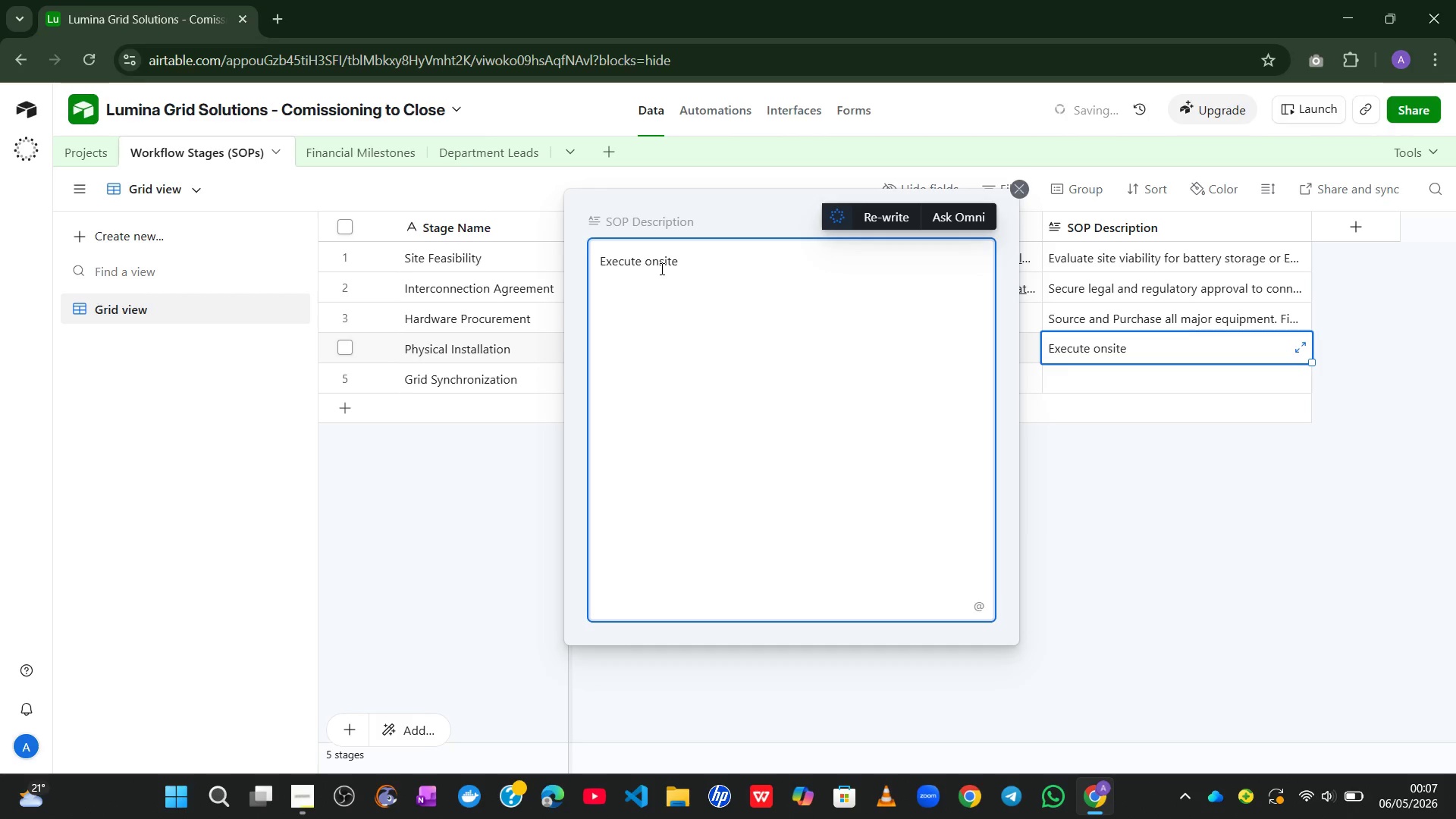 
key(NumpadSubtract)
 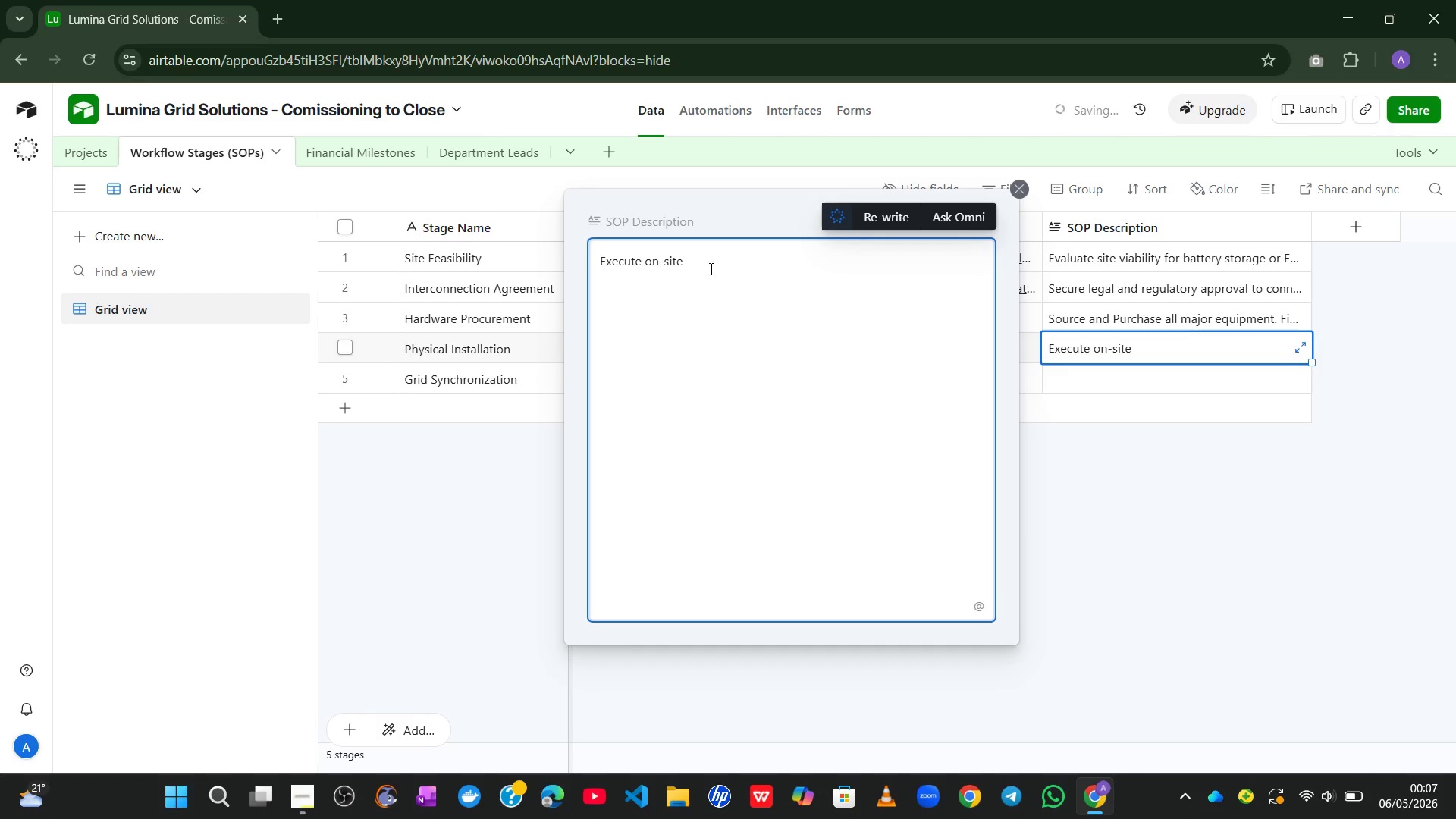 
left_click([720, 268])
 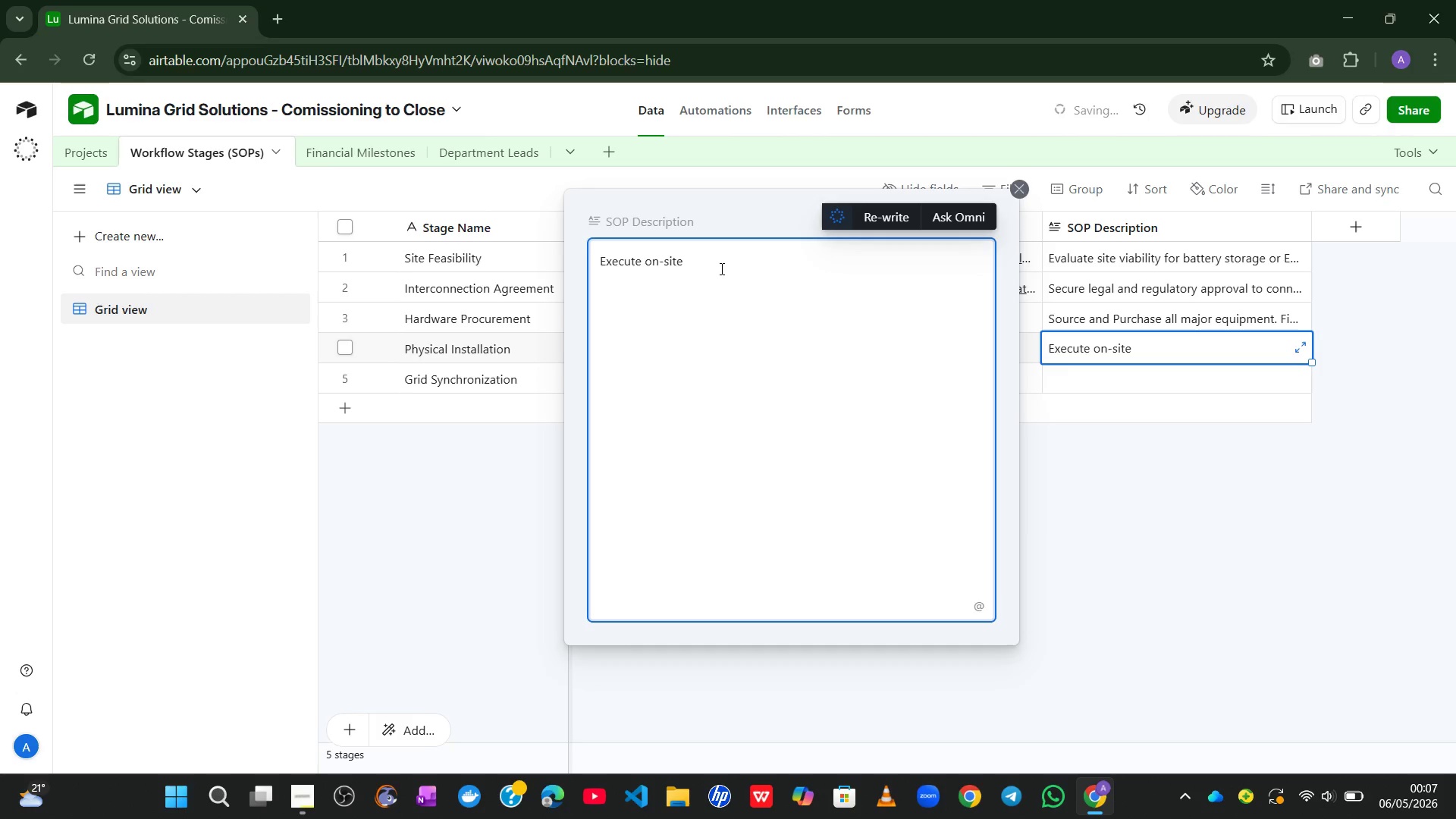 
type(construction and equipment installation. Finance tracks or)
key(Backspace)
key(Backspace)
type(progress billings against the insa)
key(Backspace)
type(tak)
key(Backspace)
type(llation milestone scheduke)
key(Backspace)
key(Backspace)
type(le for payment)
 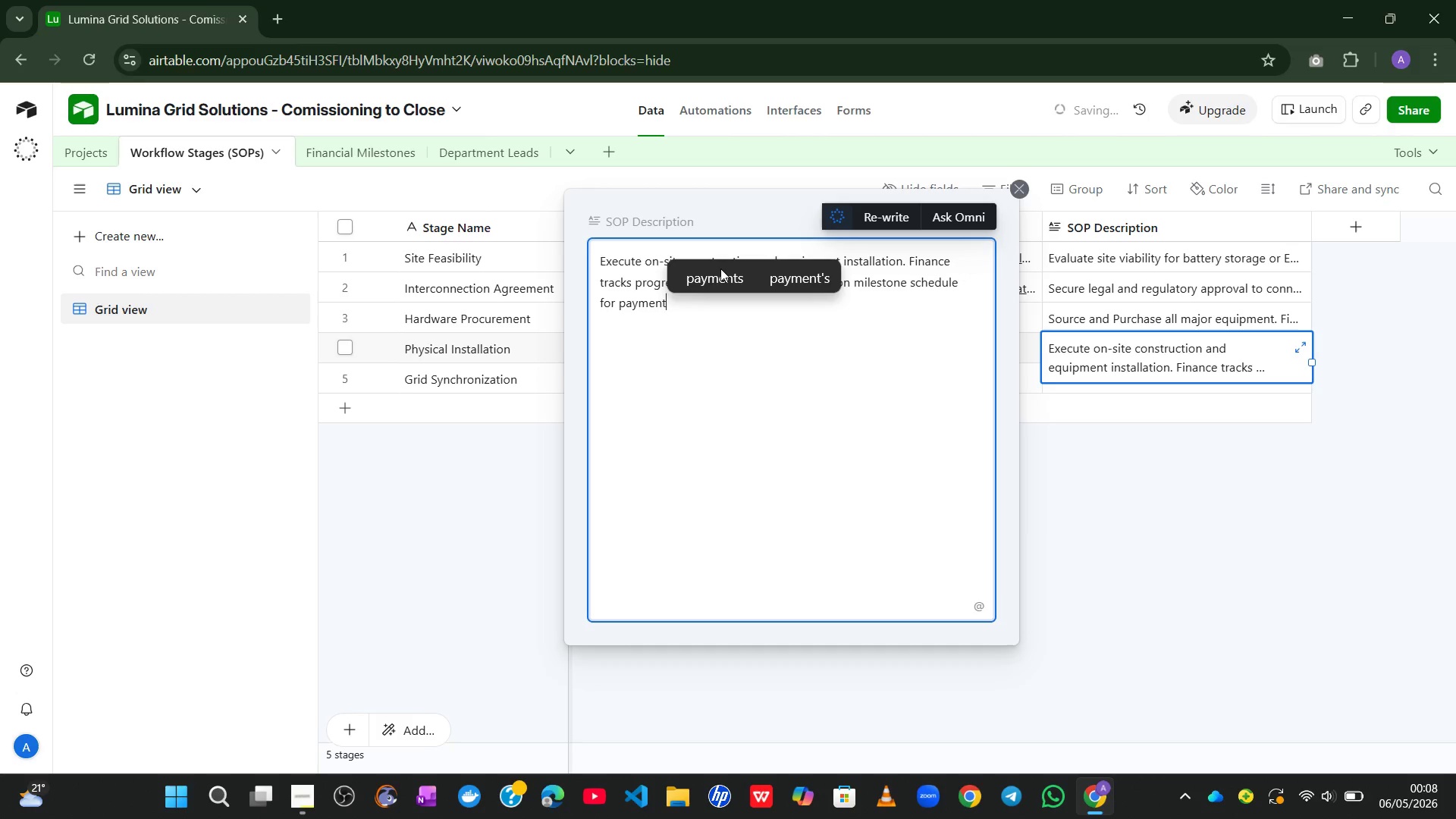 
type( authorization.)
 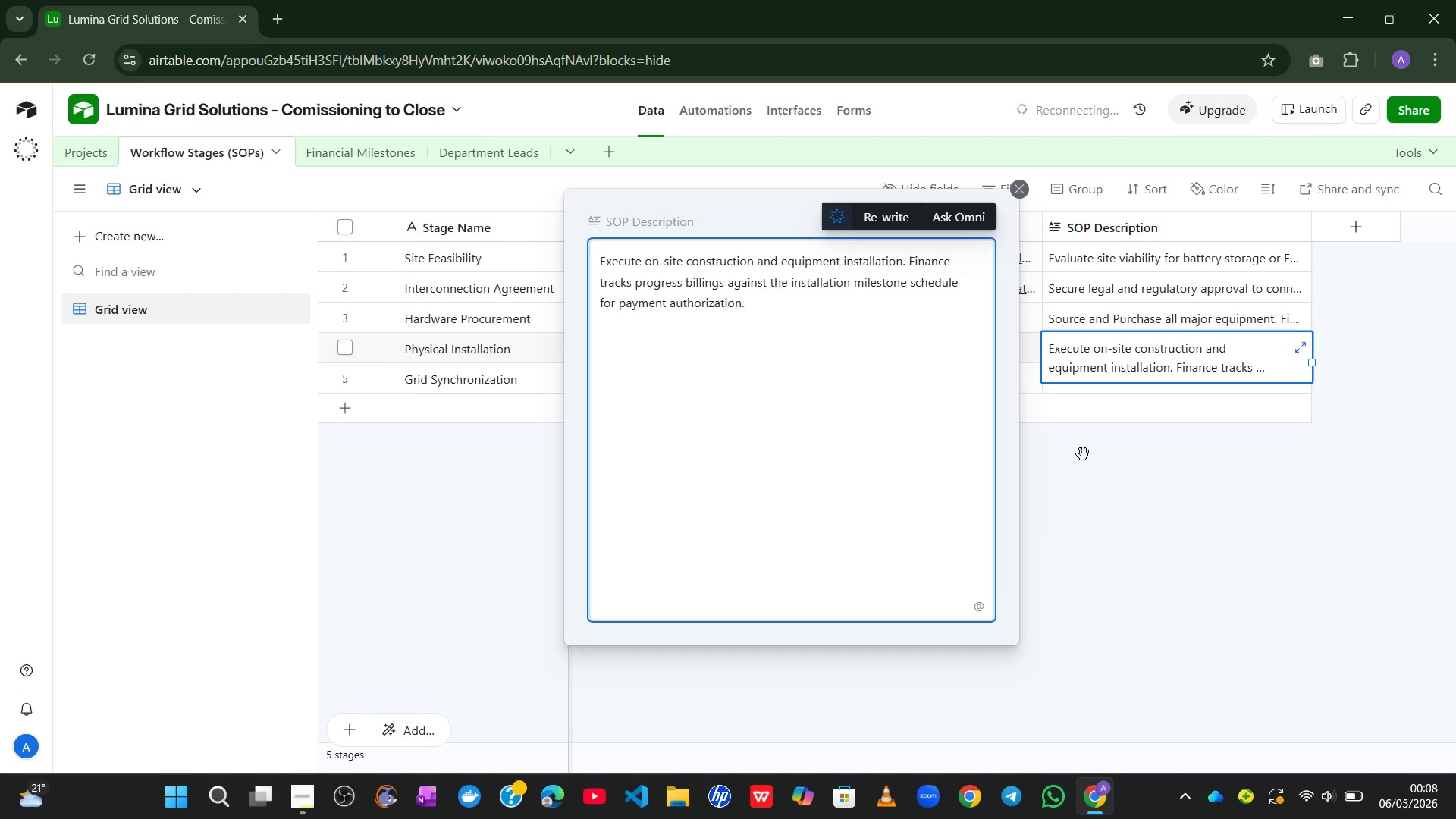 
left_click([1163, 467])
 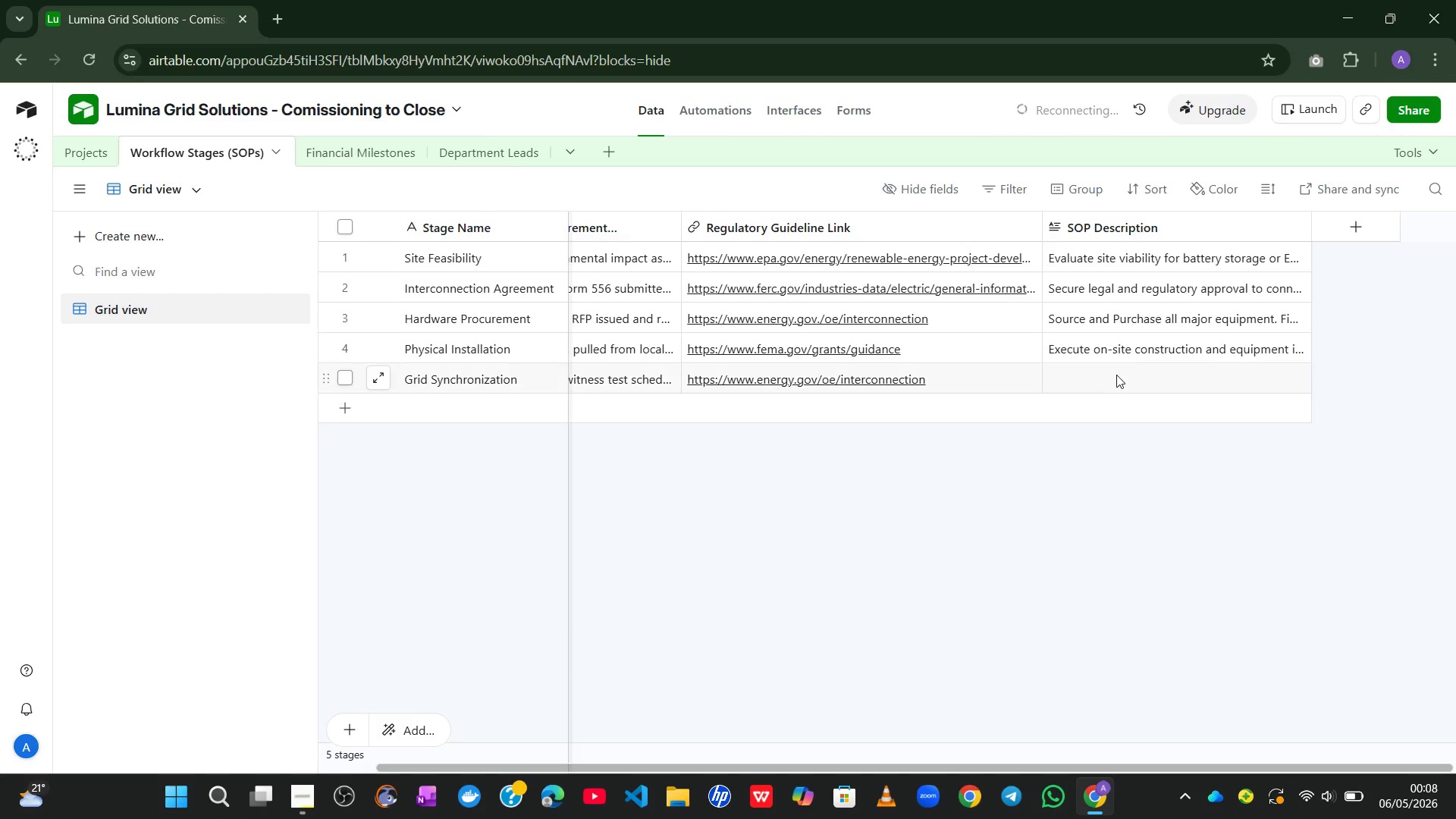 
left_click([1115, 374])
 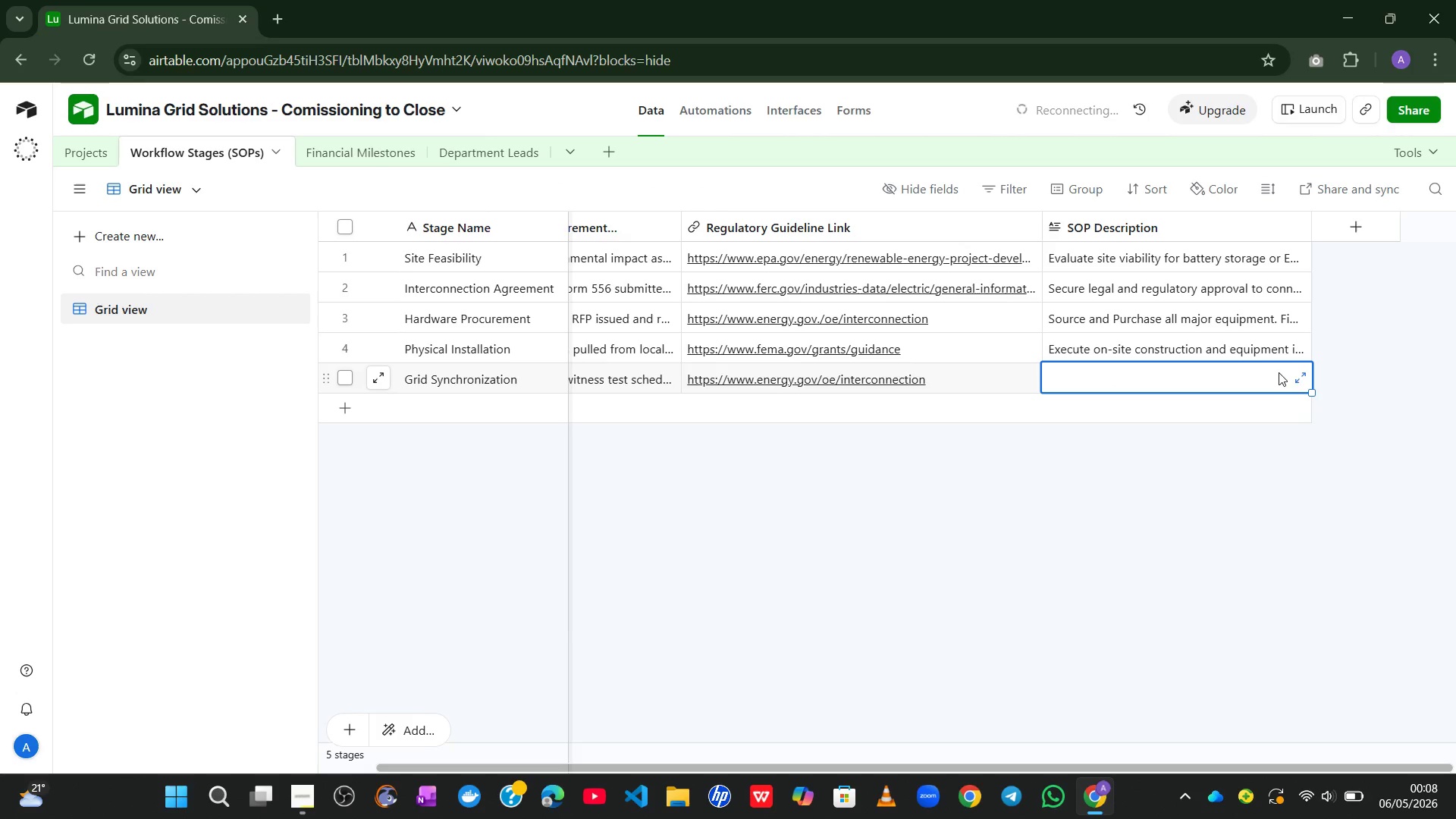 
left_click([1301, 375])
 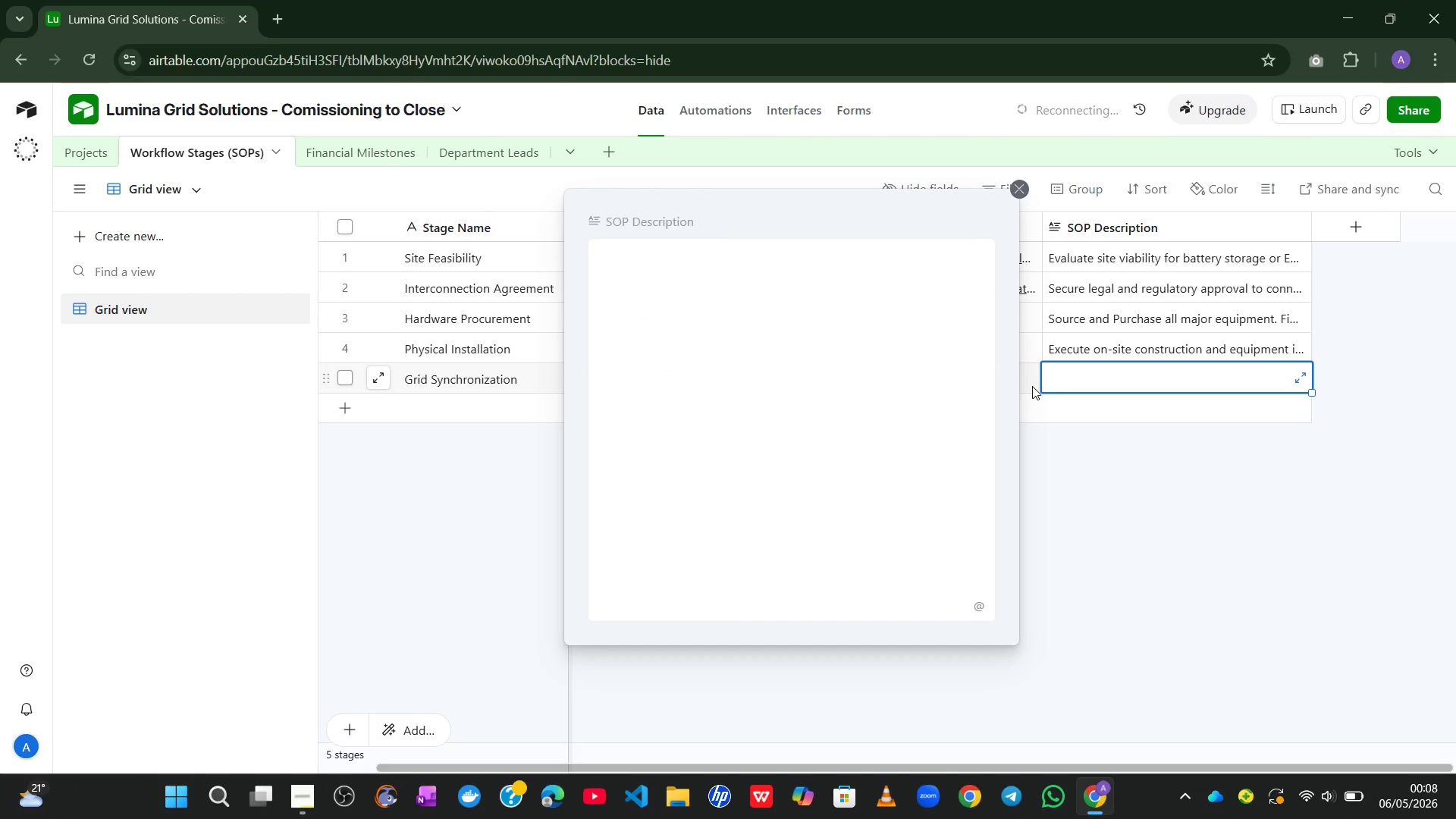 
left_click([871, 341])
 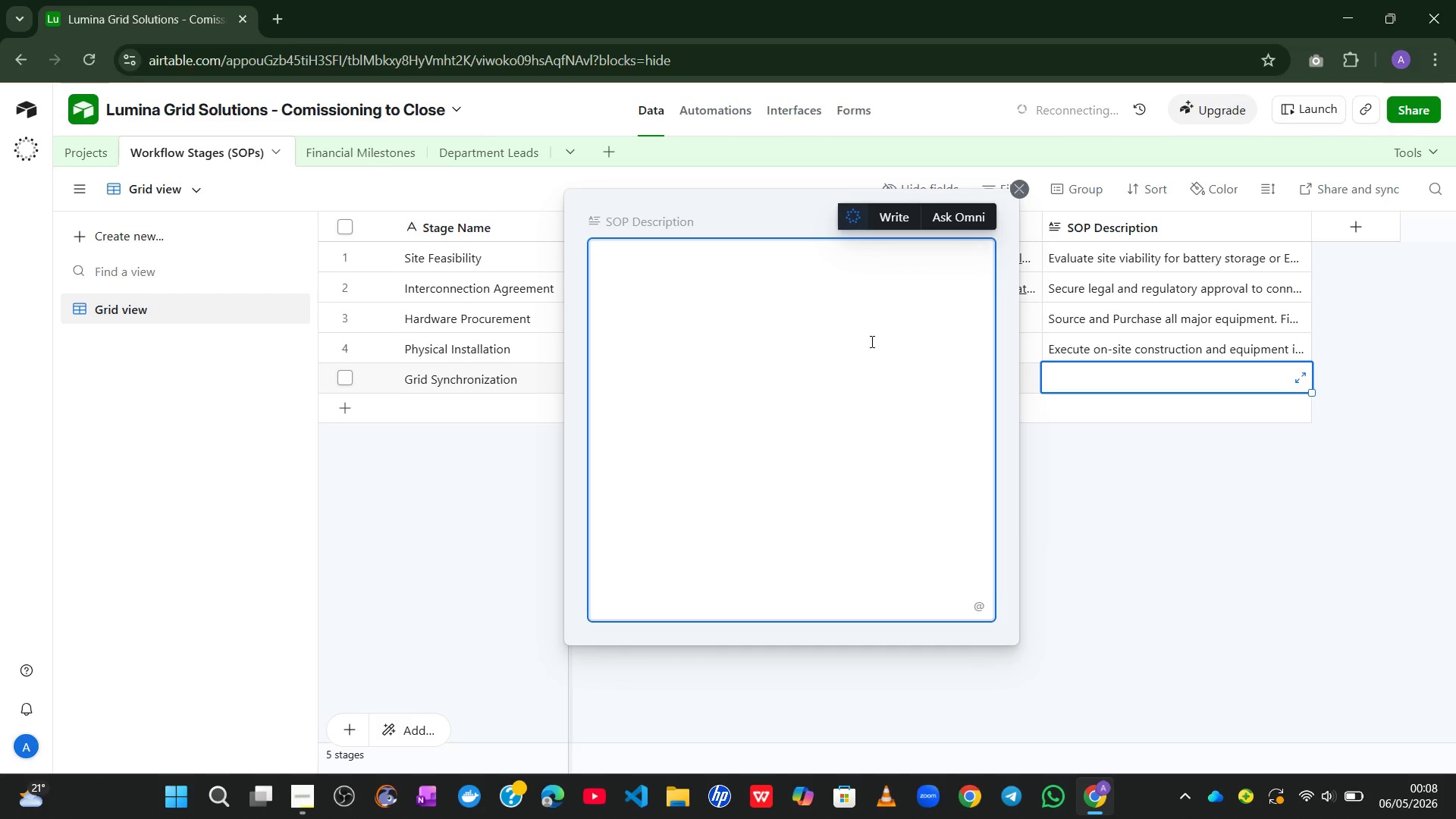 
type(Complete final comission)
 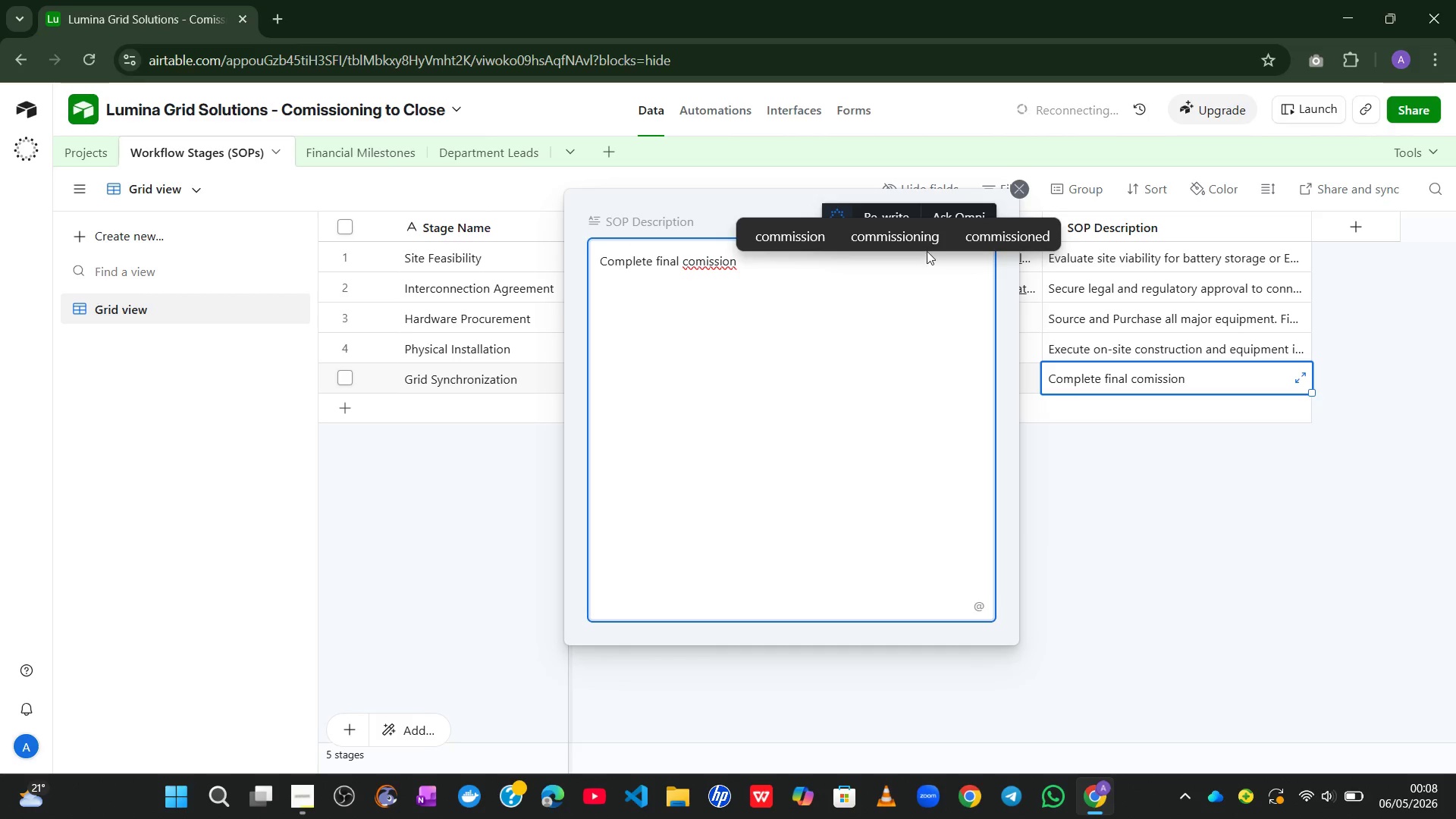 
left_click([917, 237])
 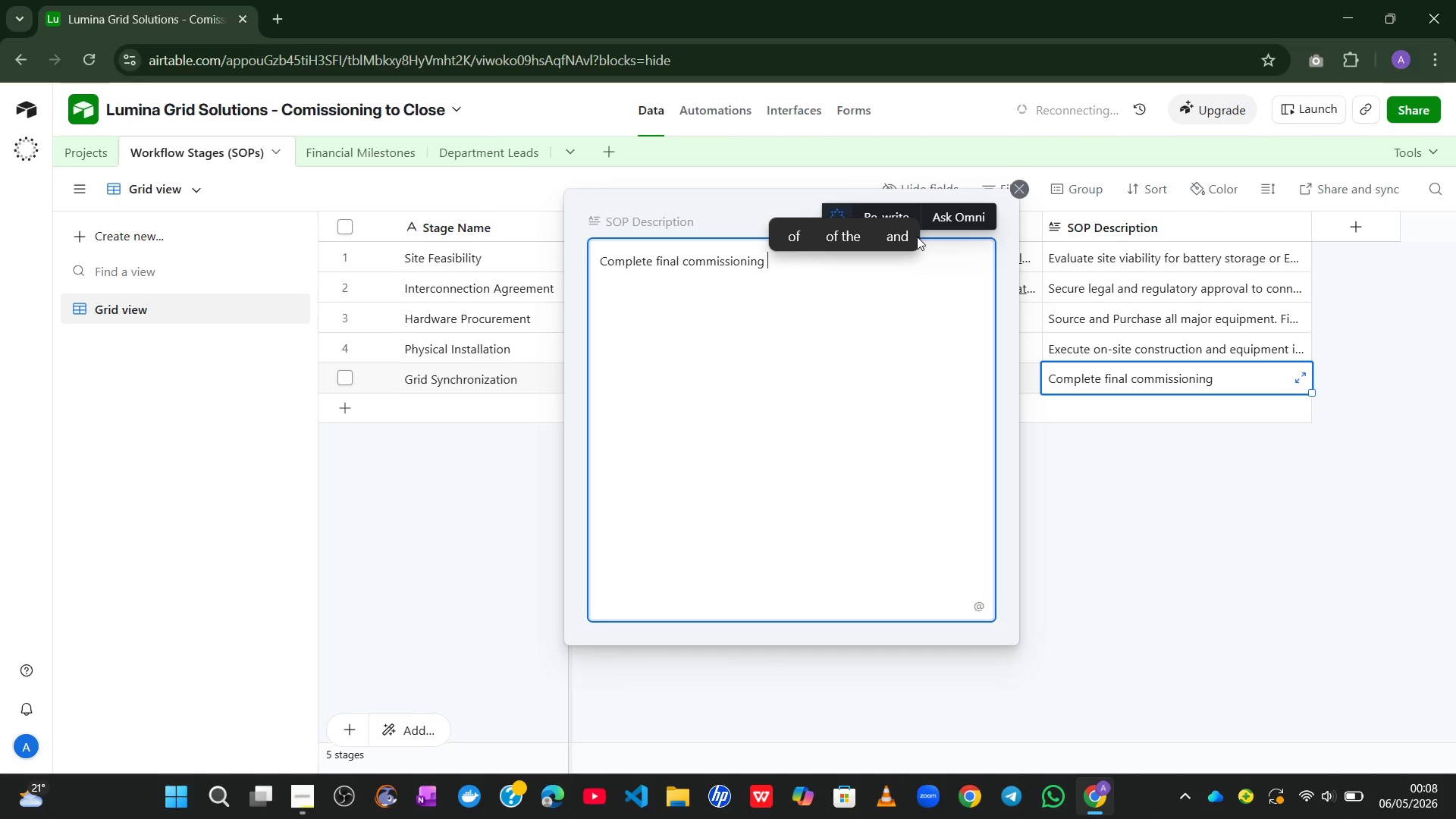 
type(and achieve commericia)
 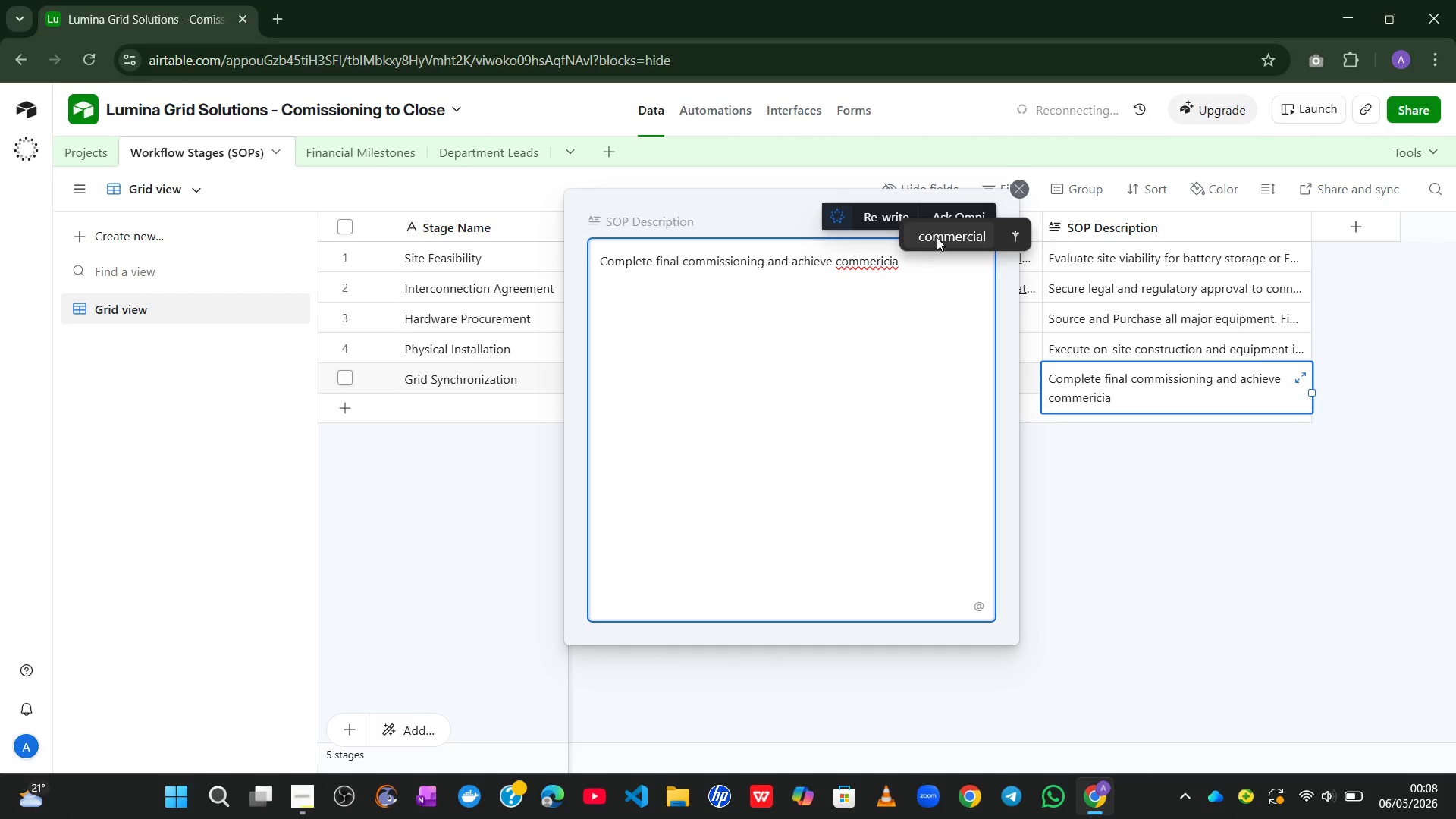 
left_click([937, 237])
 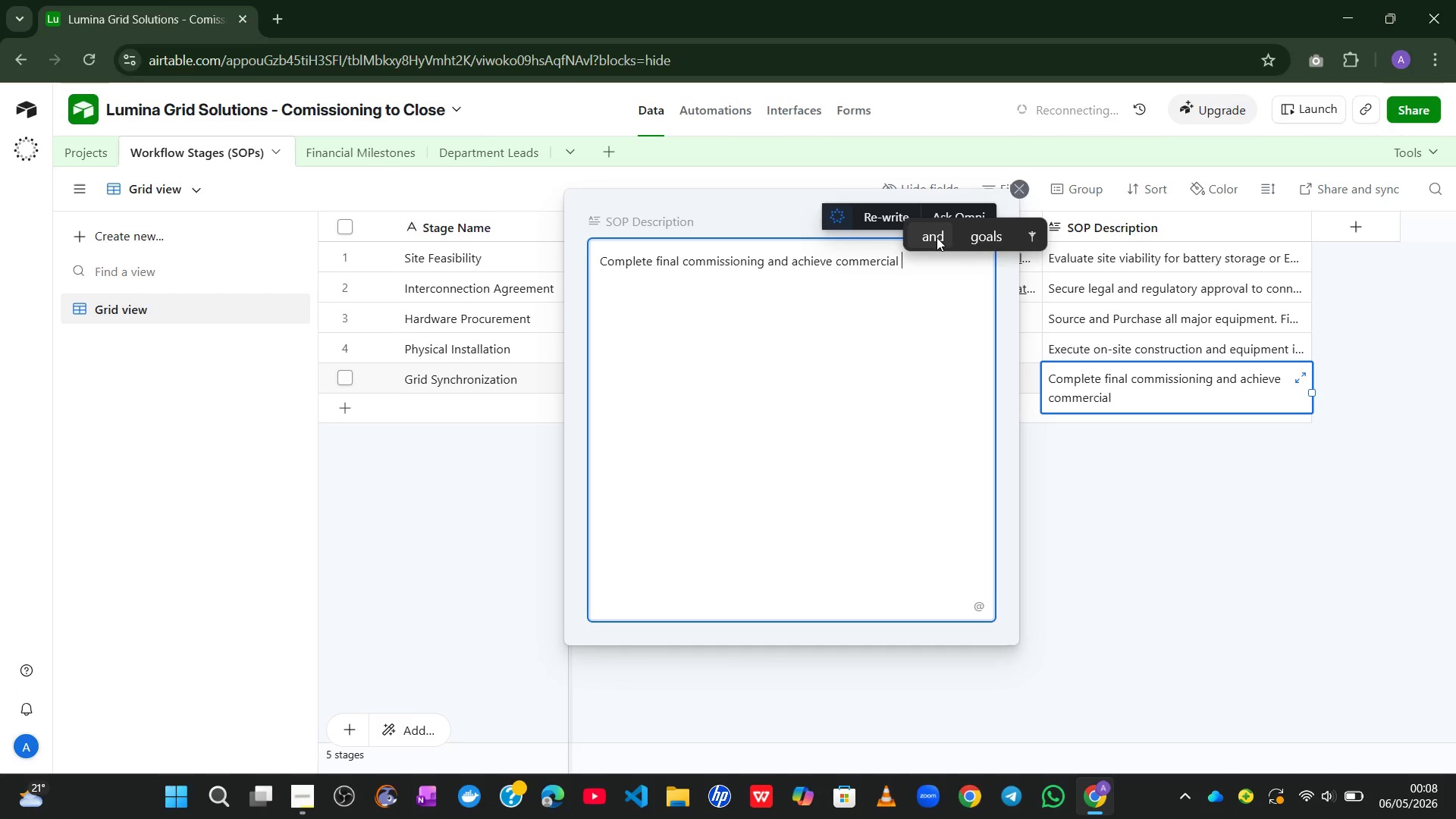 
type(Operation Dtae)
 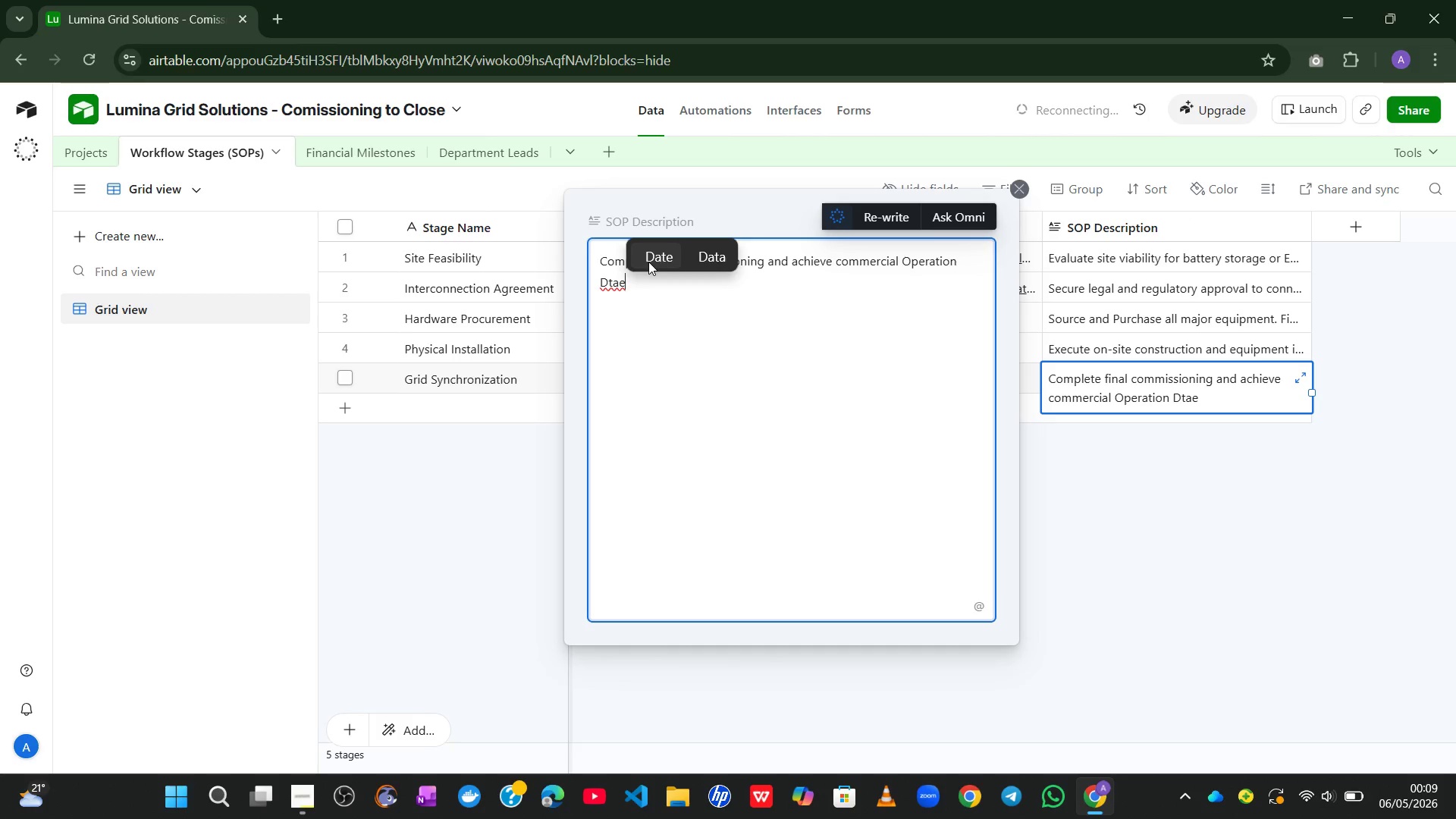 
left_click([648, 262])
 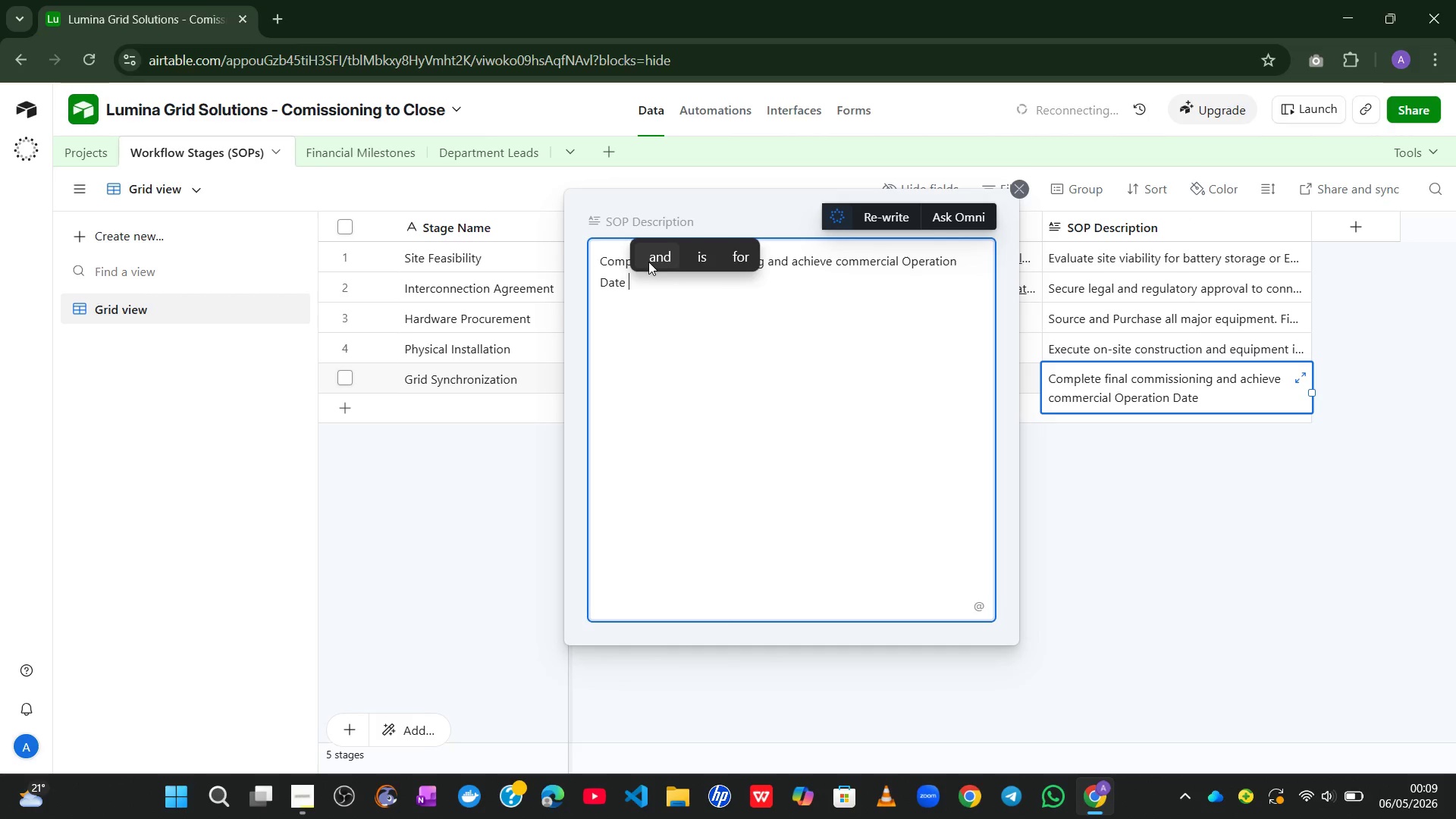 
key(Backspace)
type(. Finana]c)
key(Backspace)
key(Backspace)
key(Backspace)
type(ce rela]e)
key(Backspace)
key(Backspace)
key(Backspace)
type(easen)
key(Backspace)
type( )
 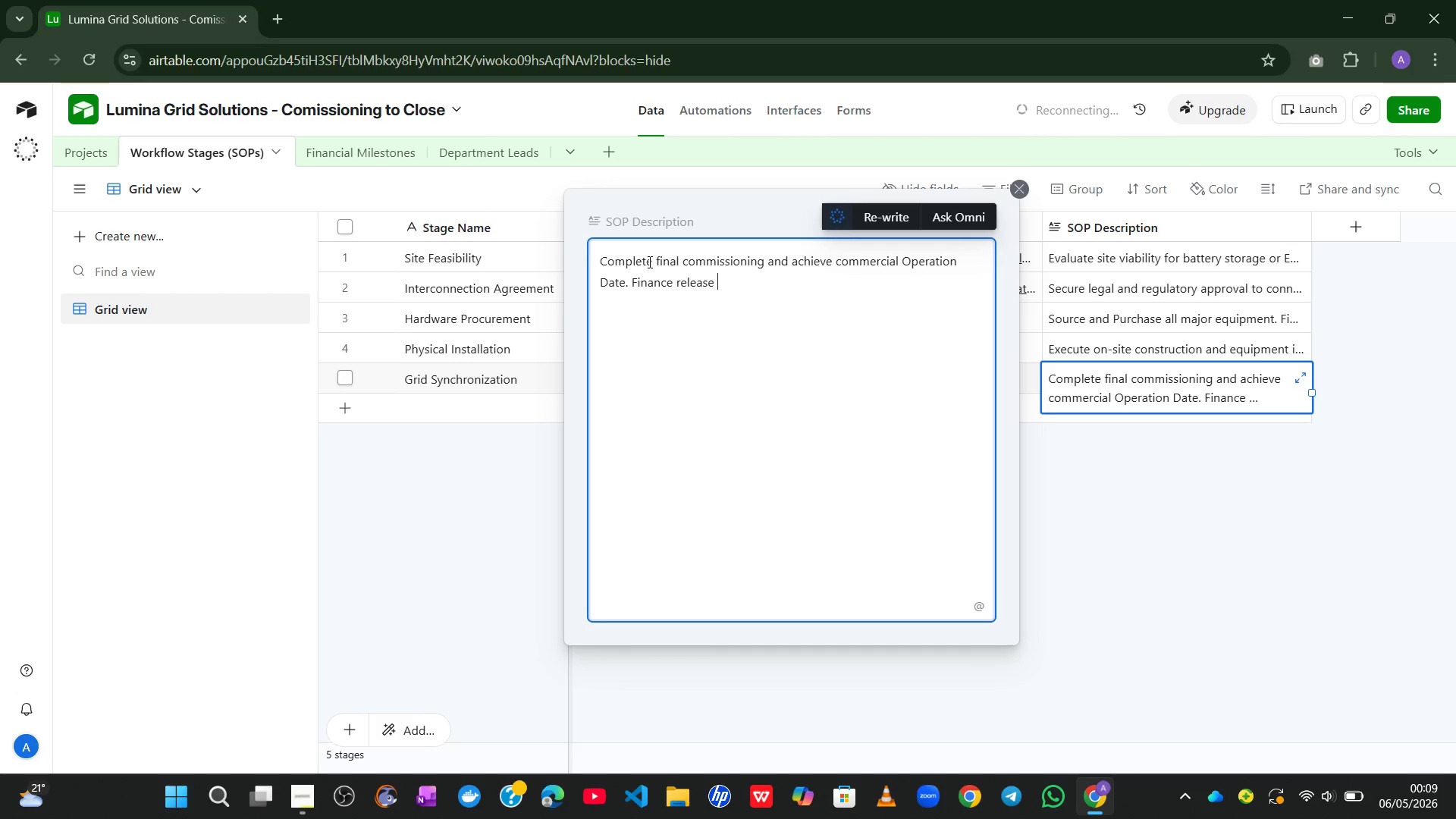 
type(final milestone )
 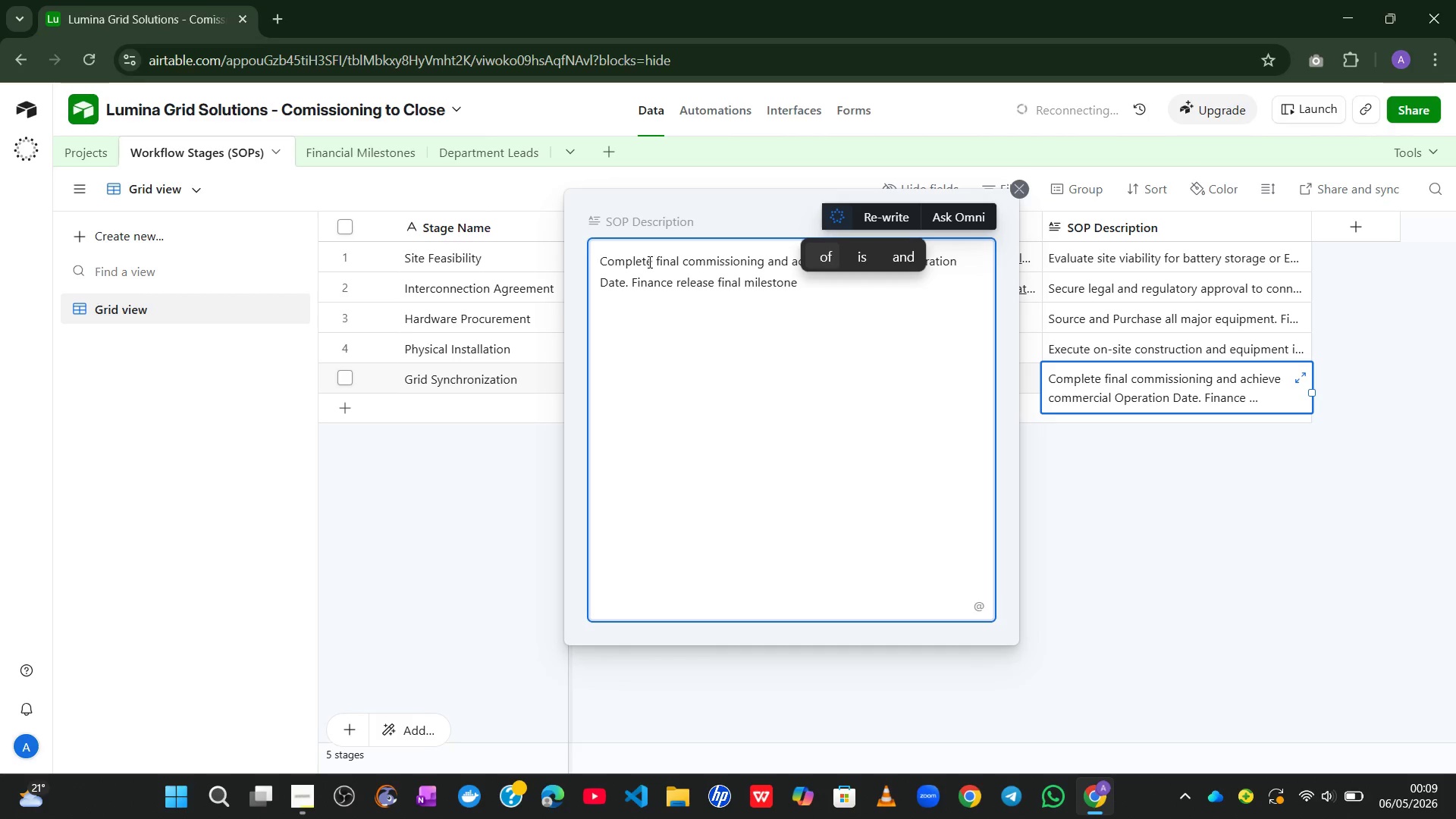 
type(payn)
key(Backspace)
type(mwnt only)
 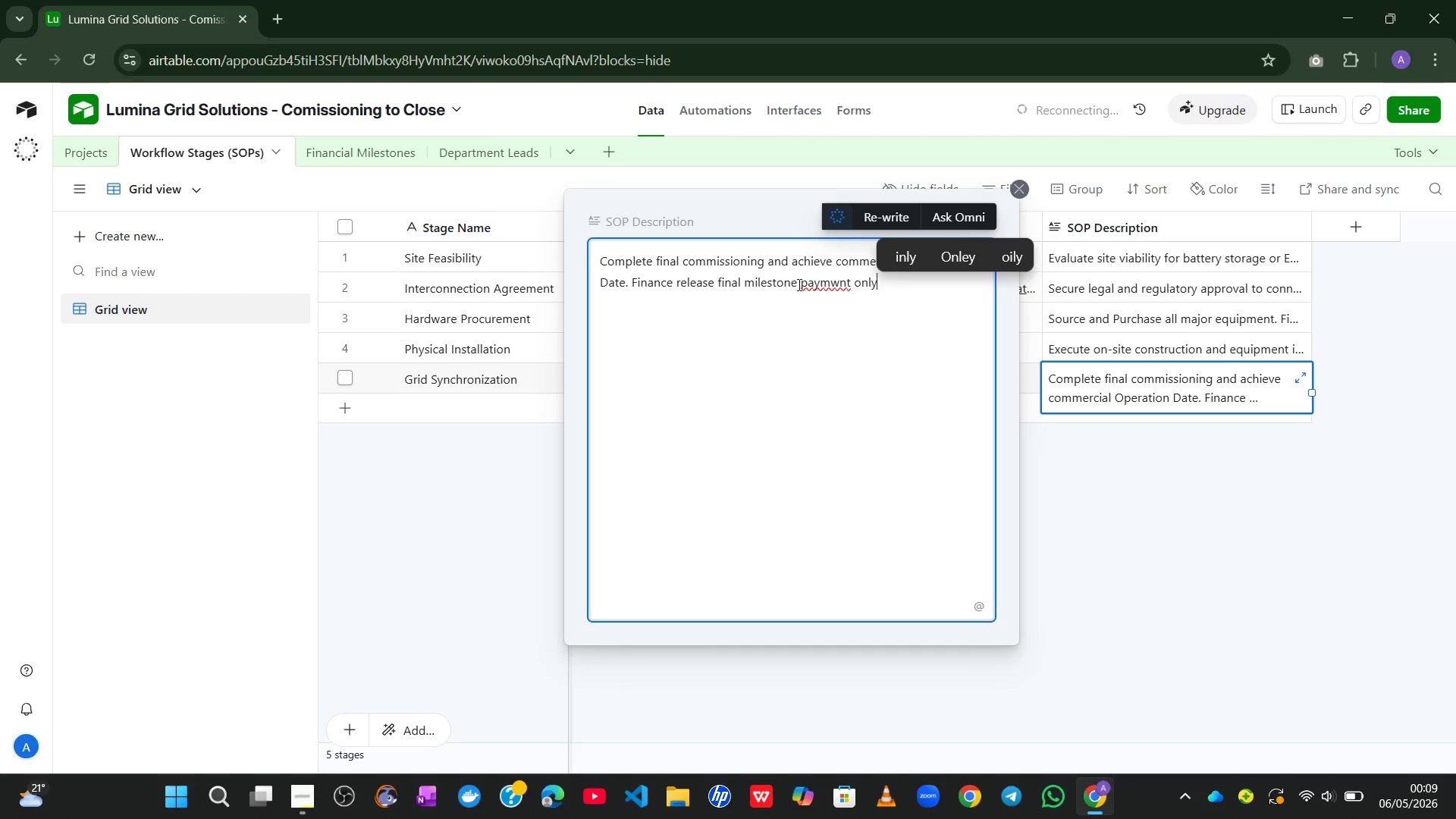 
left_click([814, 282])
 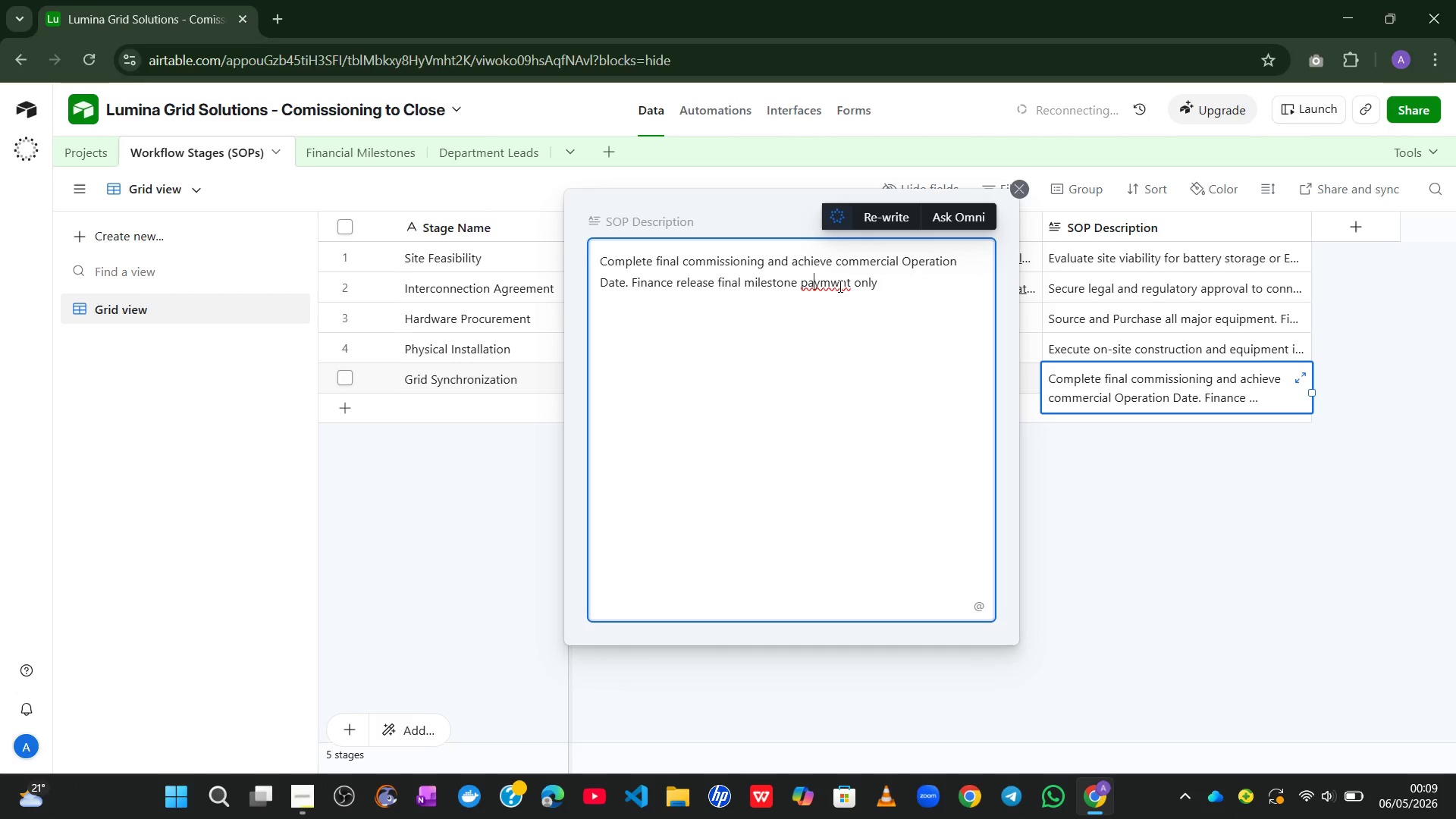 
left_click([847, 284])
 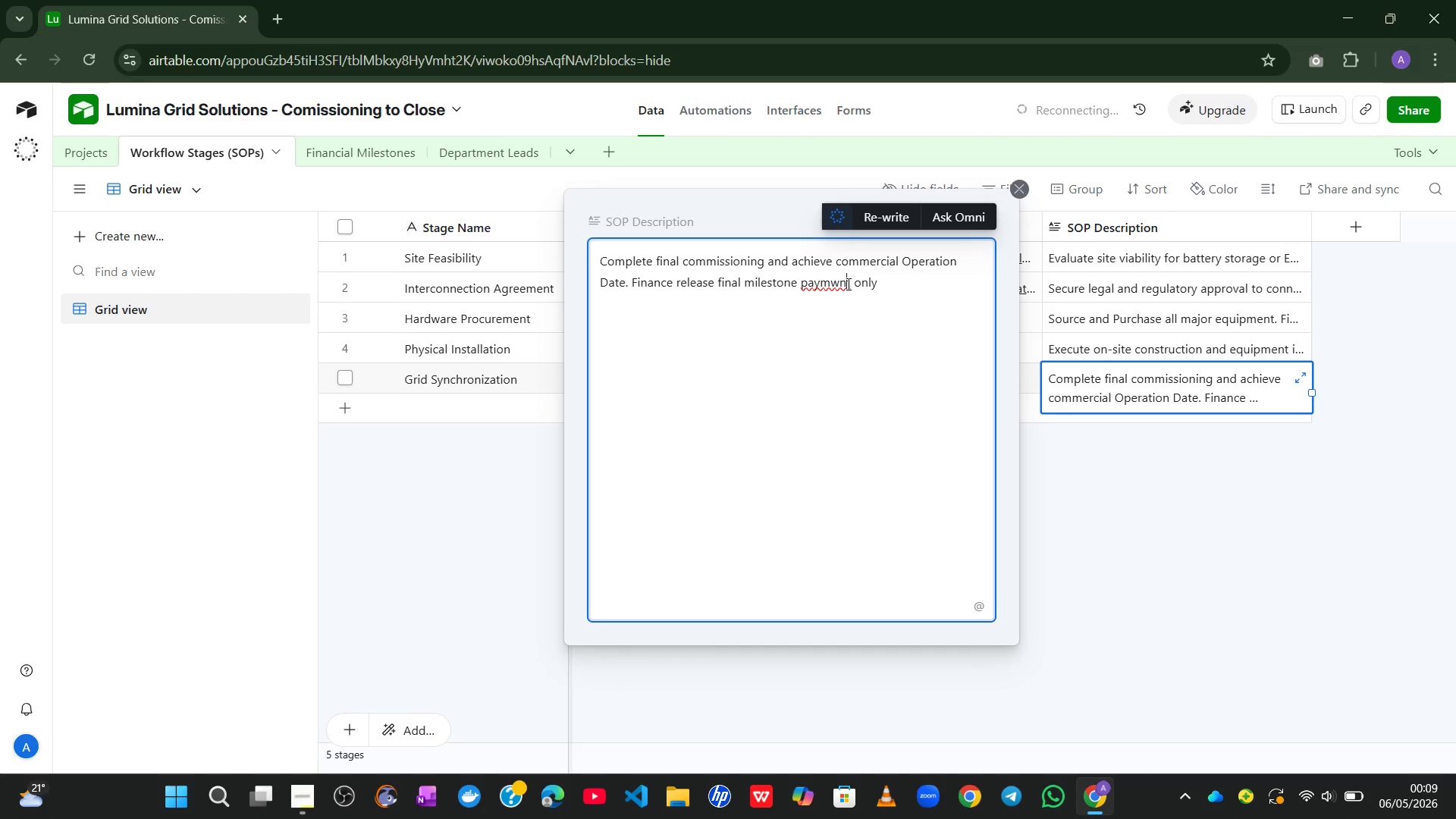 
key(Backspace)
key(Backspace)
type(em)
key(Backspace)
type(n)
 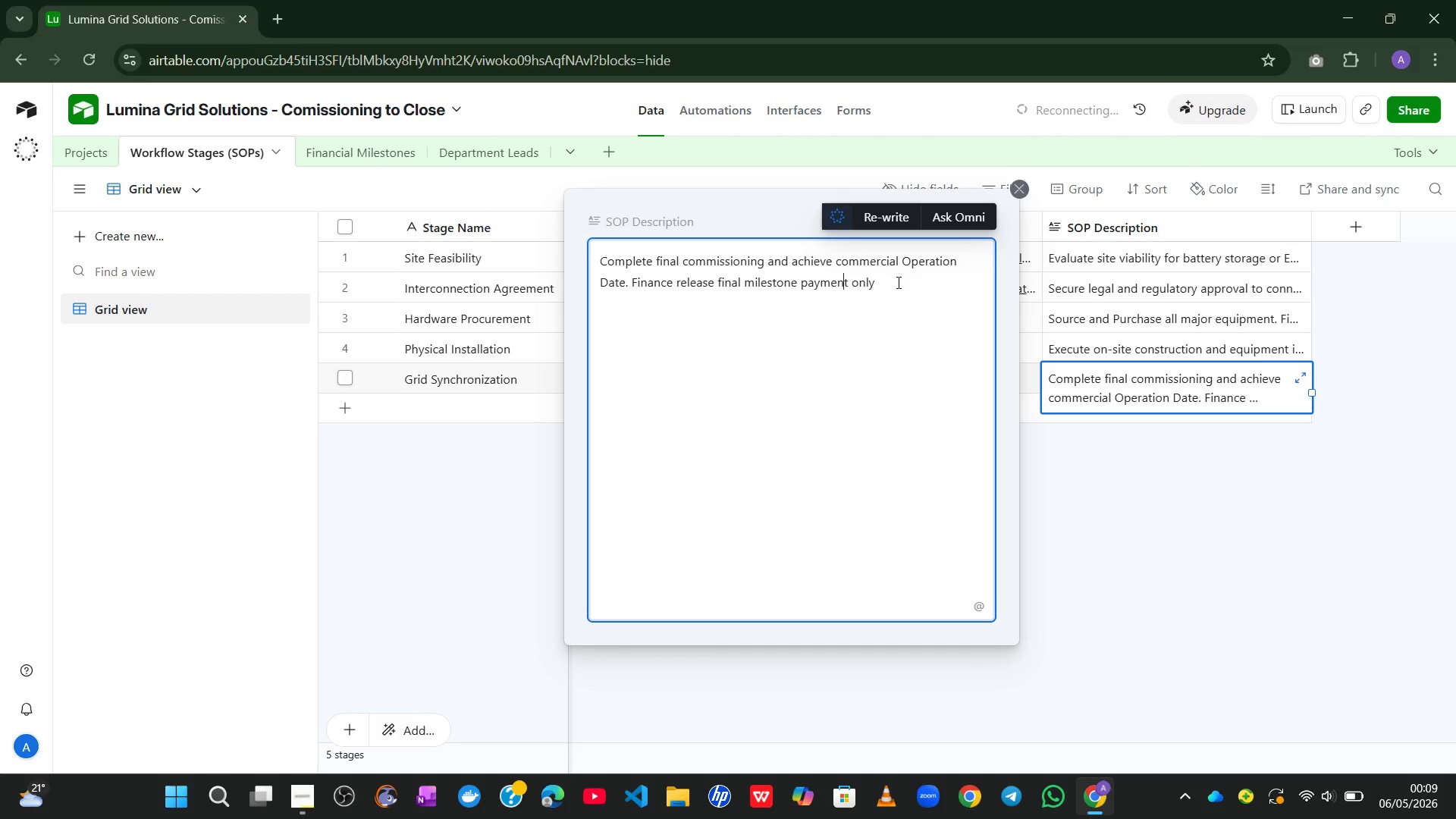 
left_click([891, 284])
 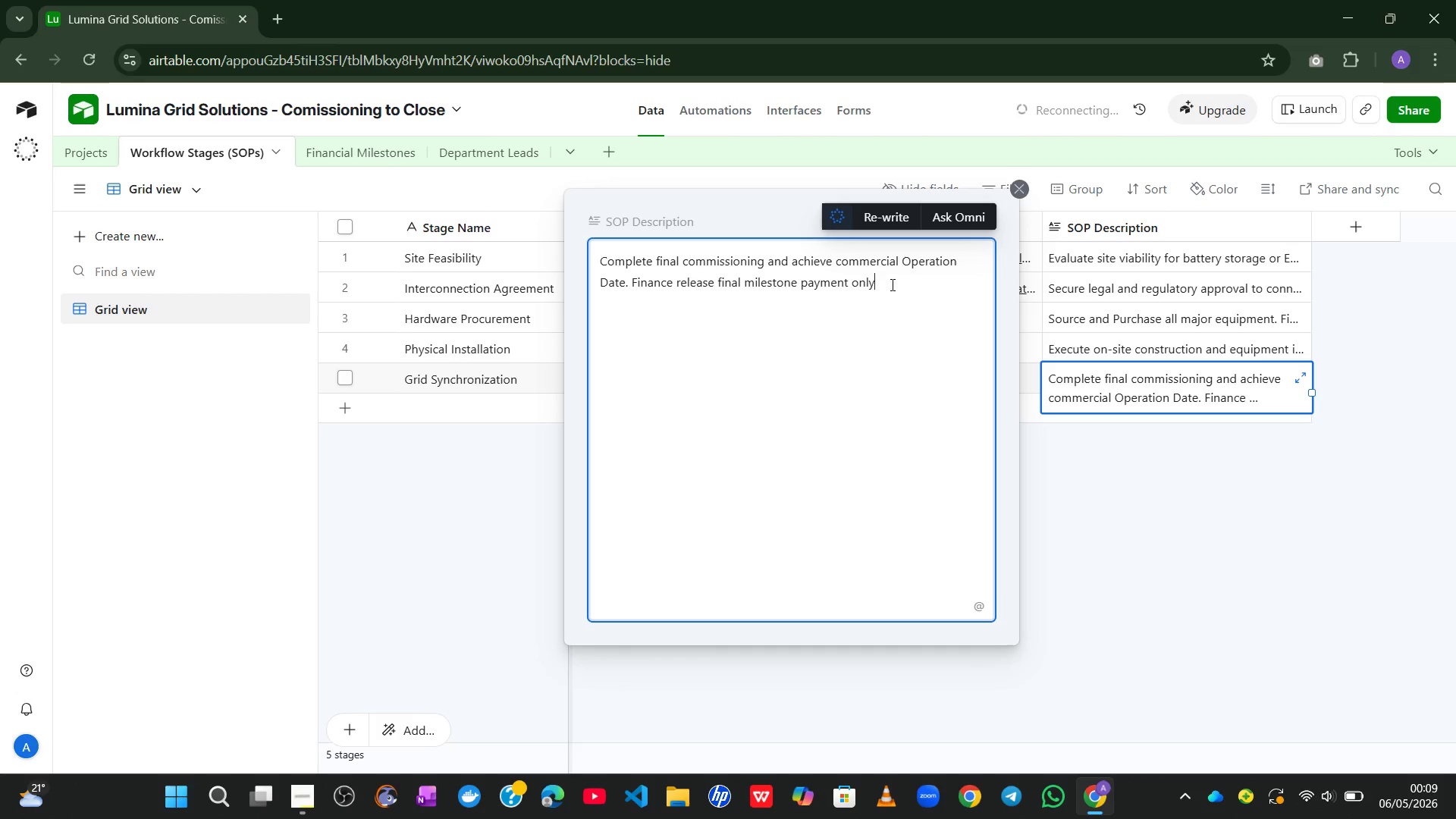 
key(Space)
 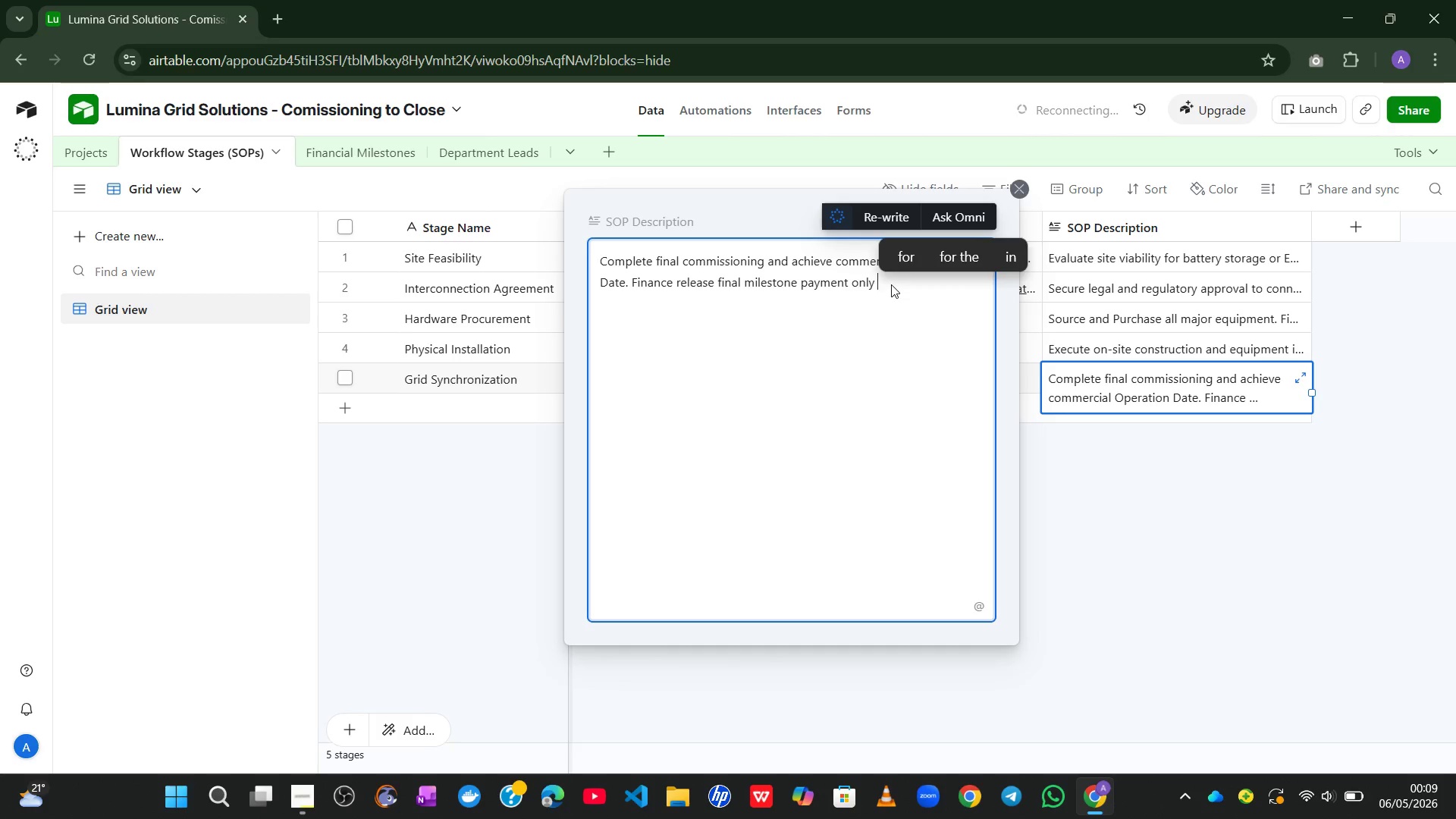 
wait(5.78)
 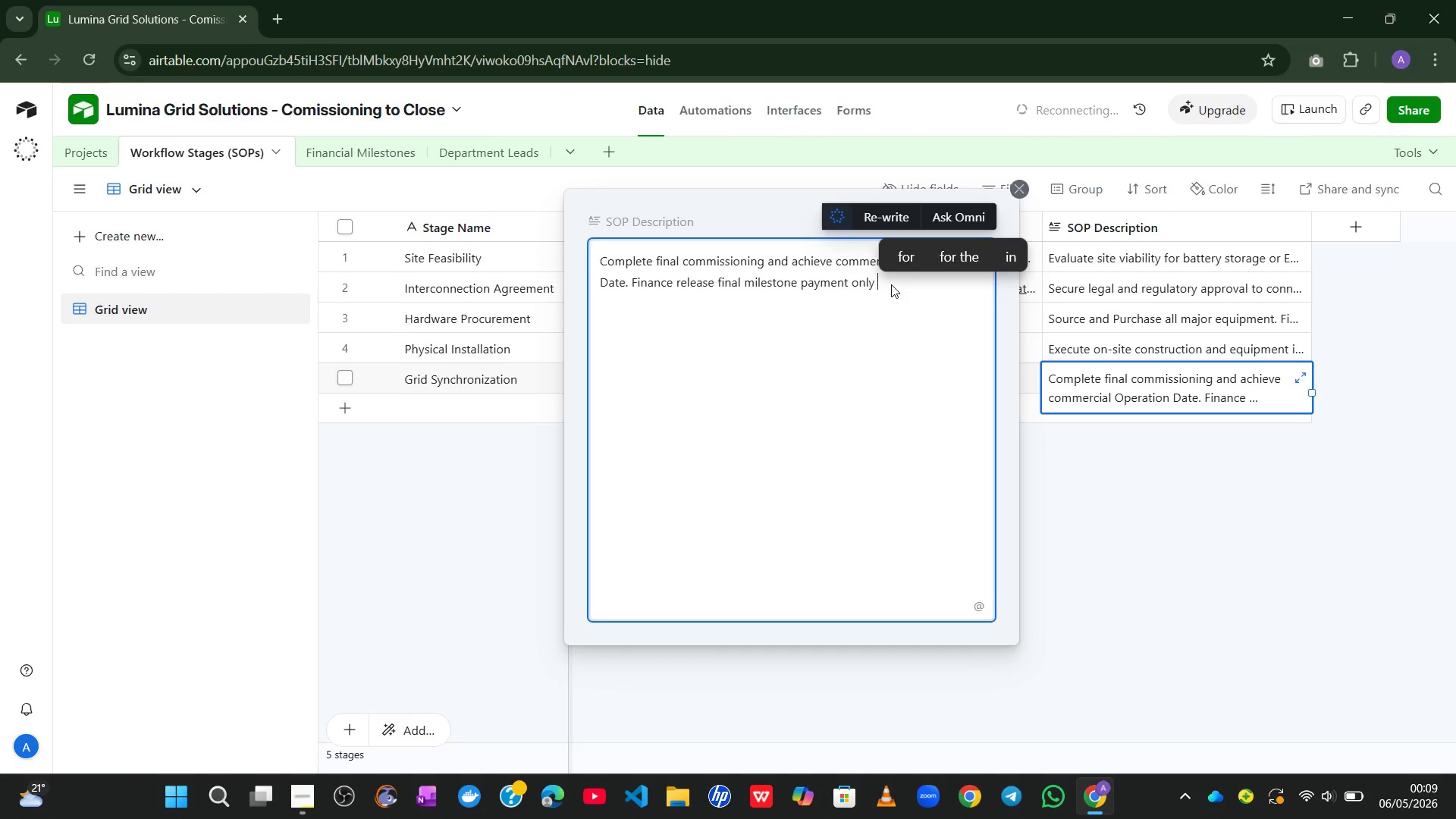 
type(after COD is officialy)
key(Backspace)
type(ly declared and documented.)
 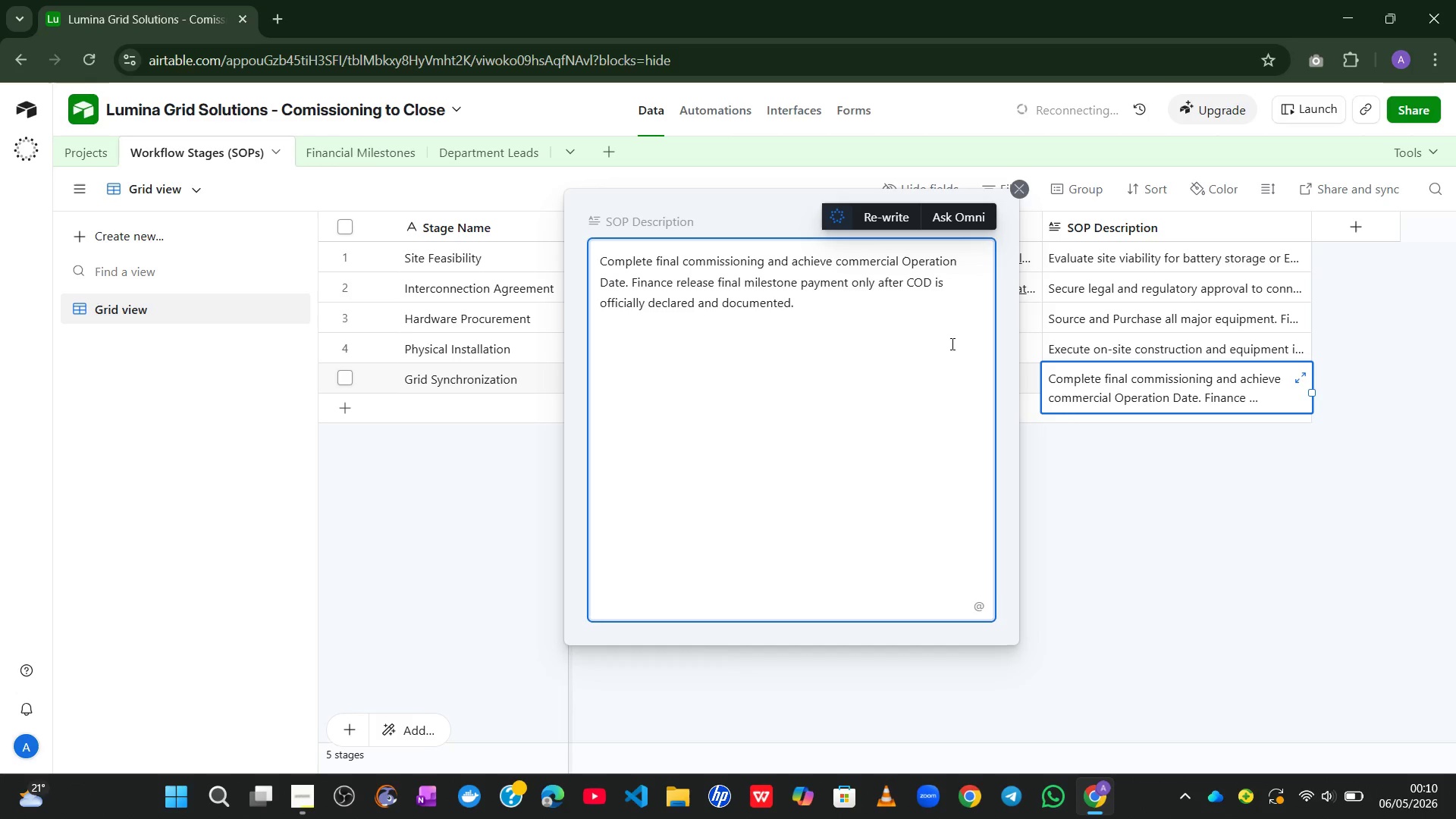 
left_click([1113, 499])
 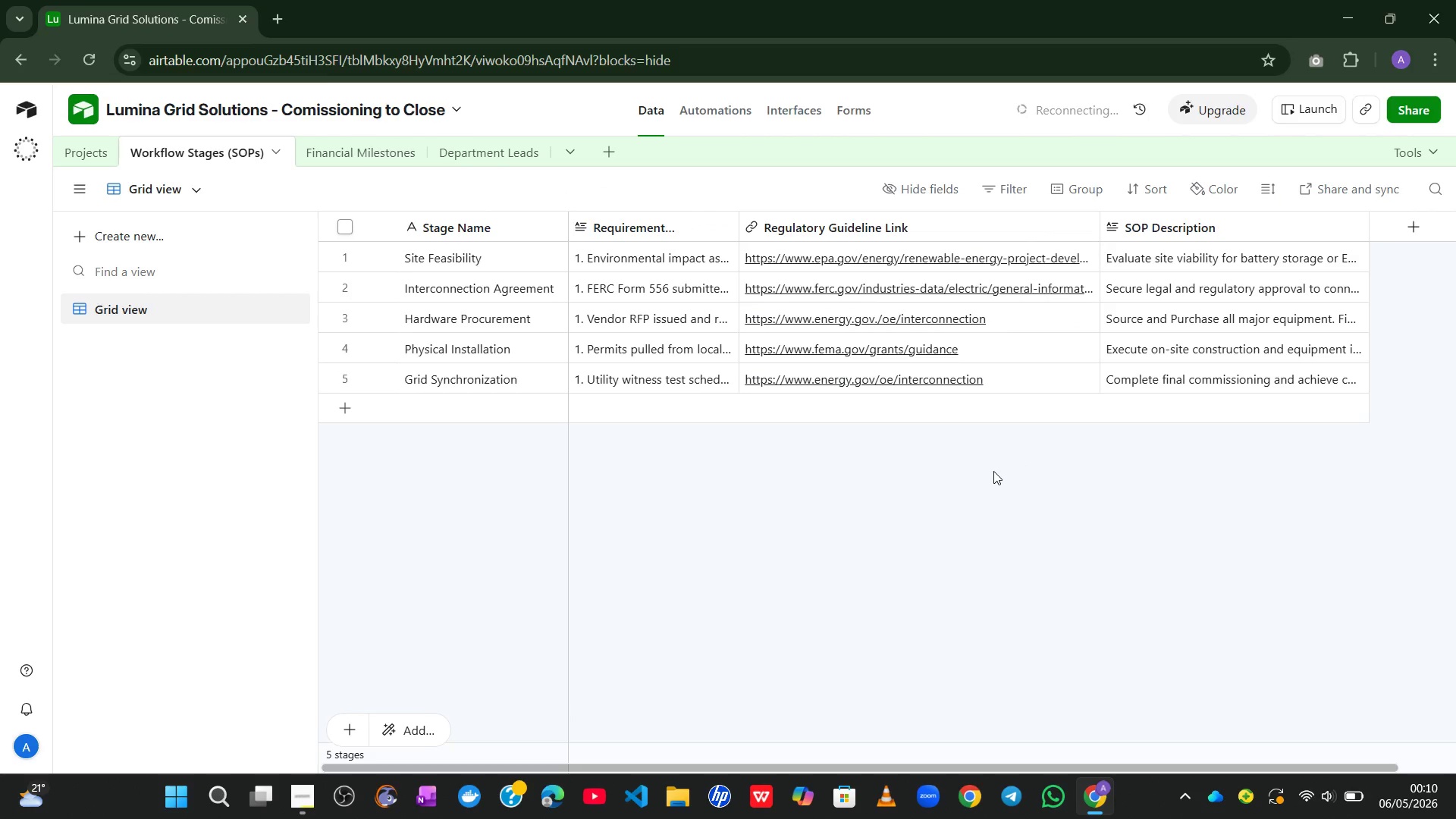 
wait(14.0)
 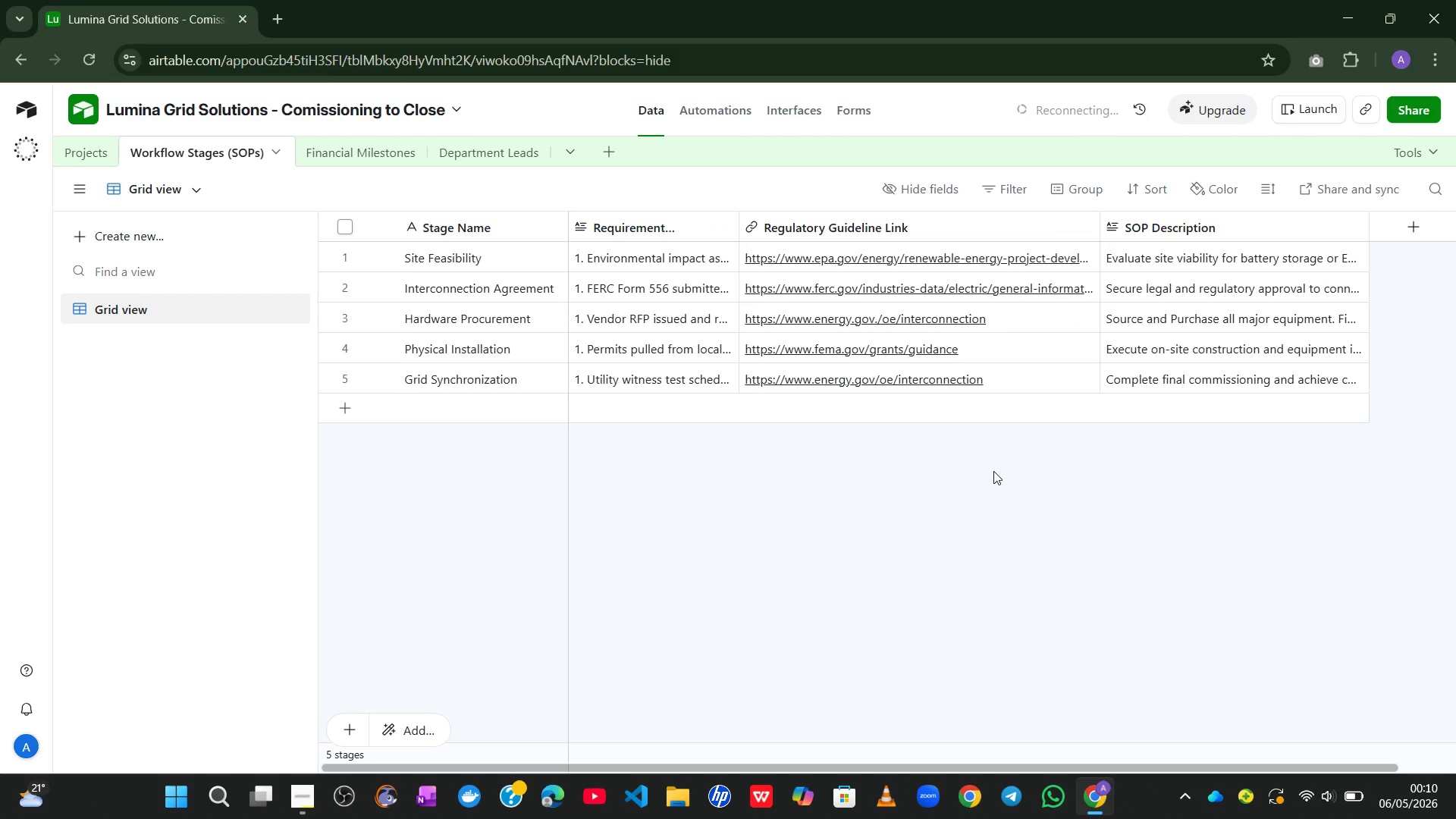 
left_click([301, 795])
 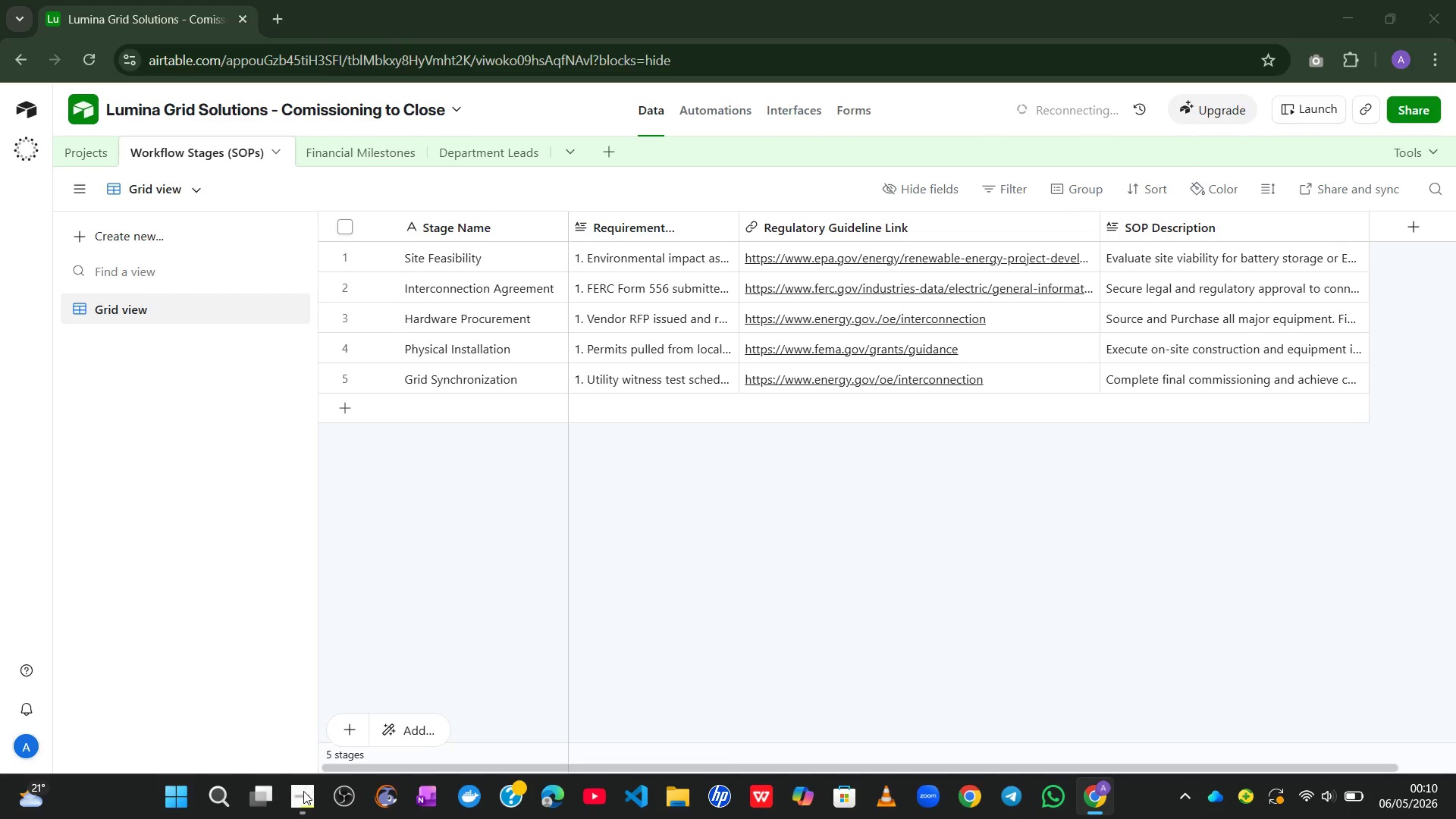 
left_click([303, 791])
 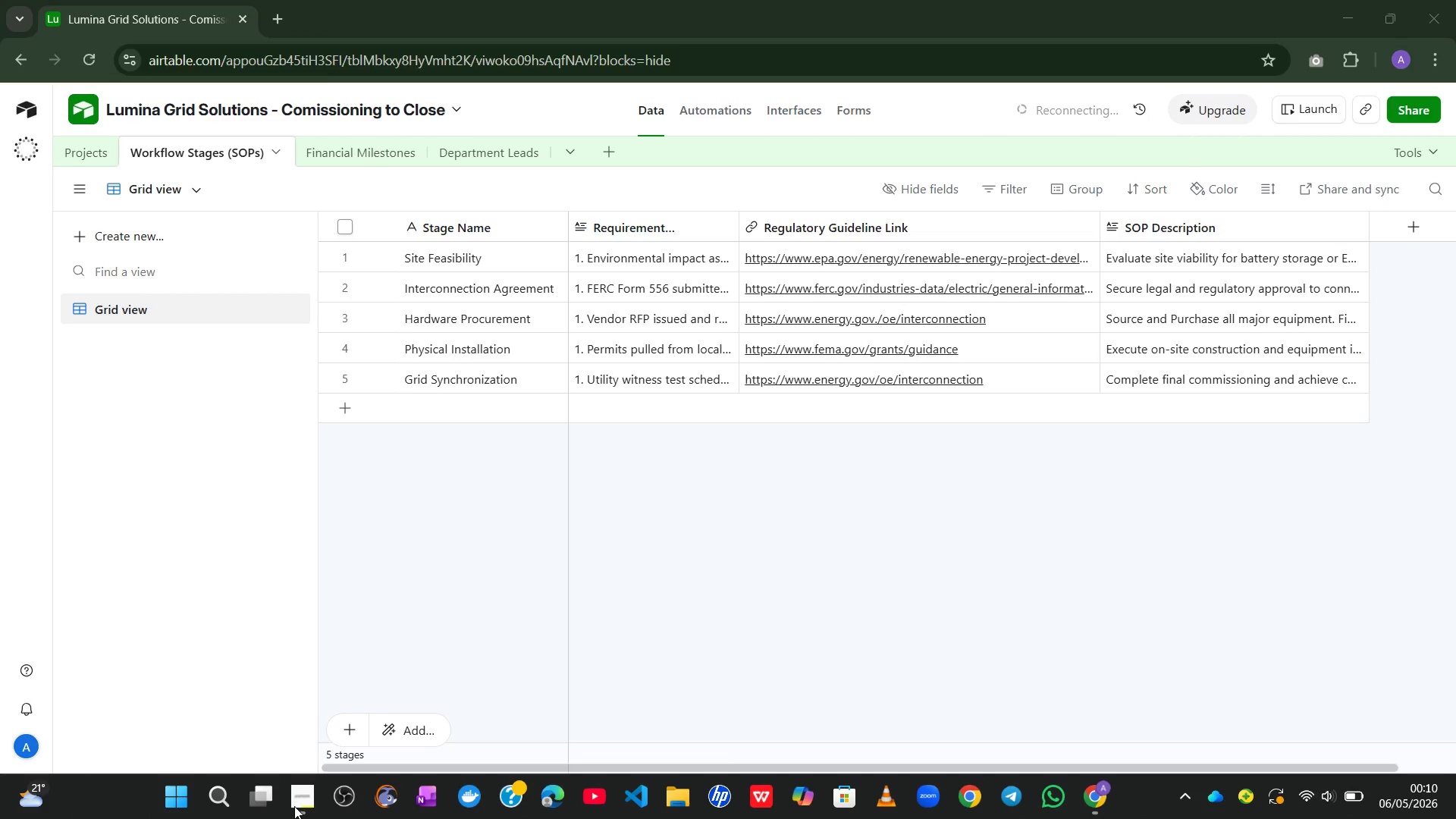 
left_click([294, 806])
 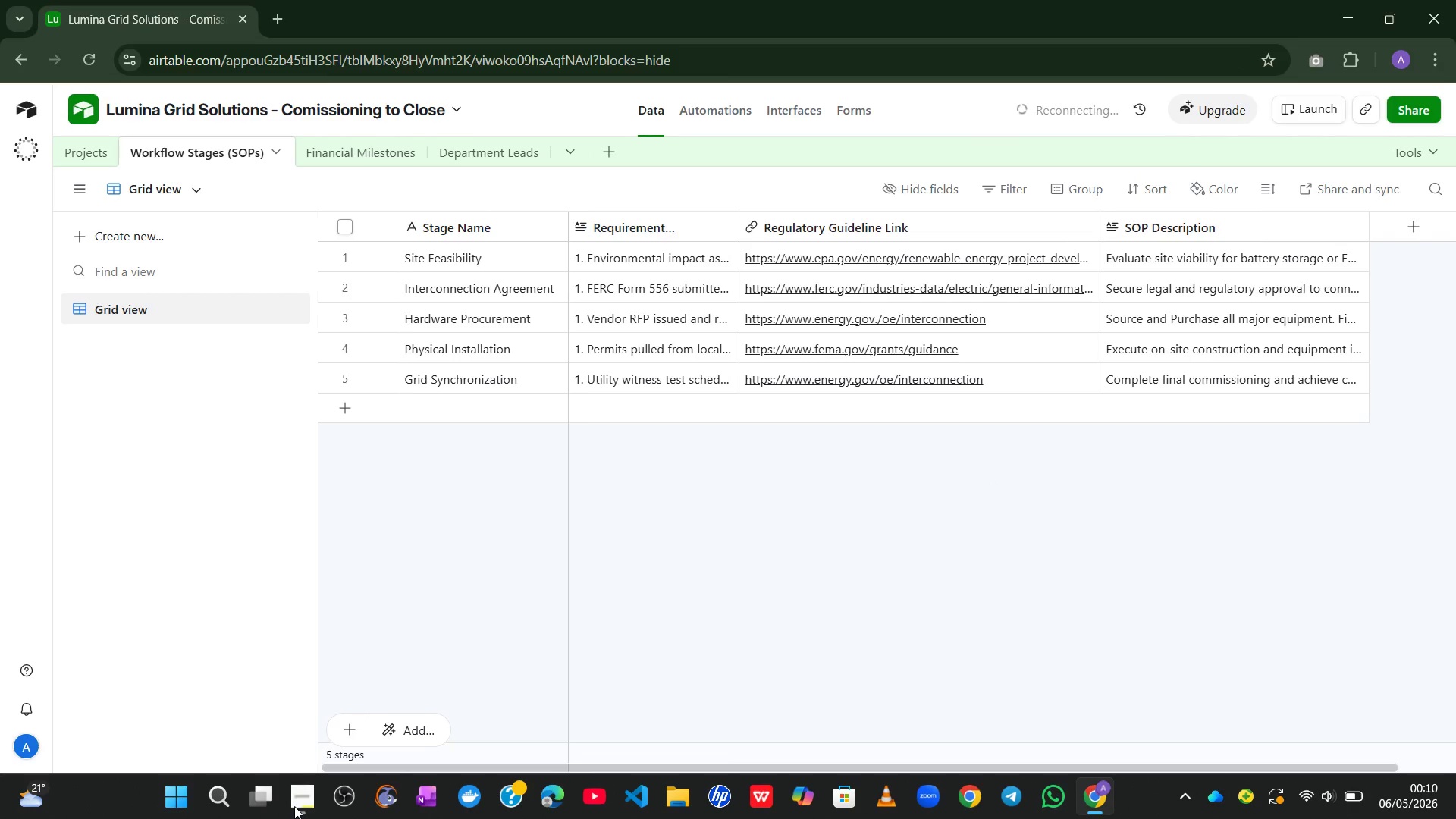 
left_click([294, 806])